 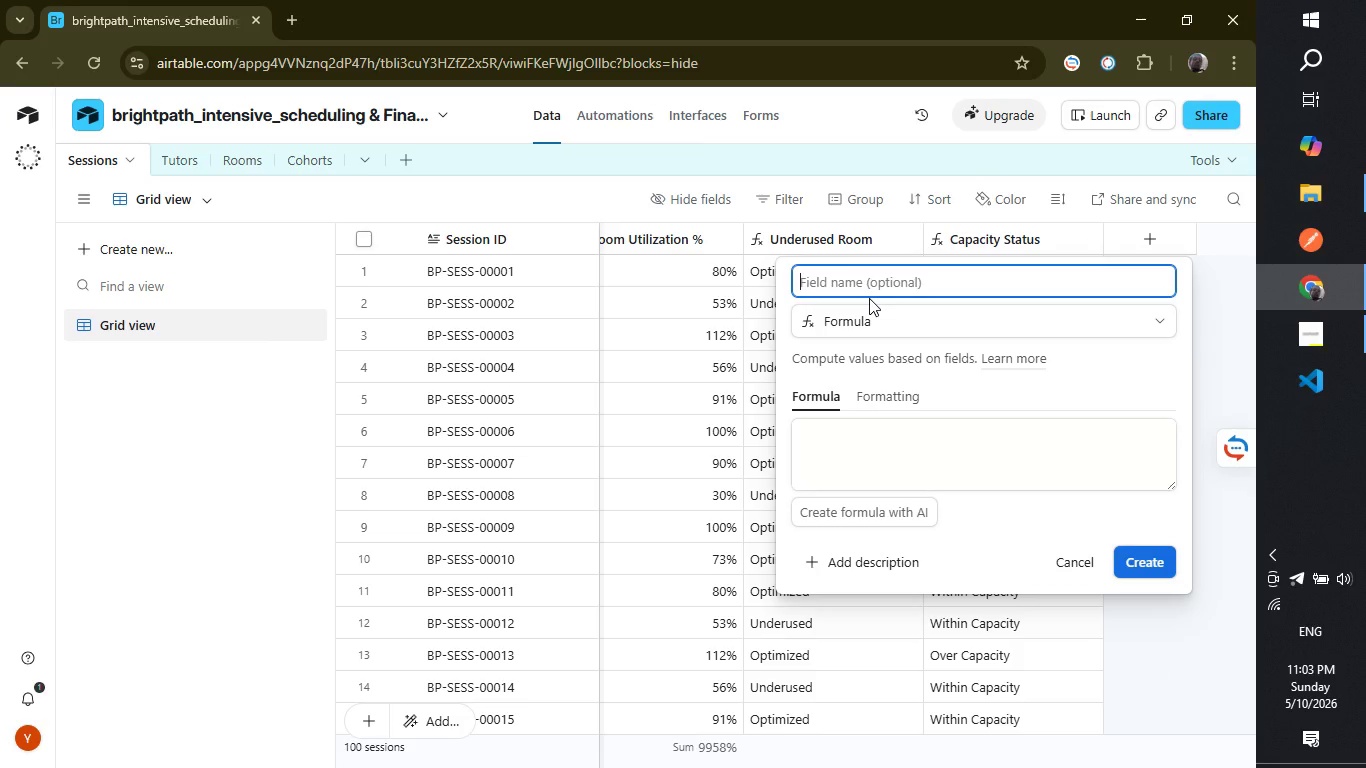 
type(Tutor)
 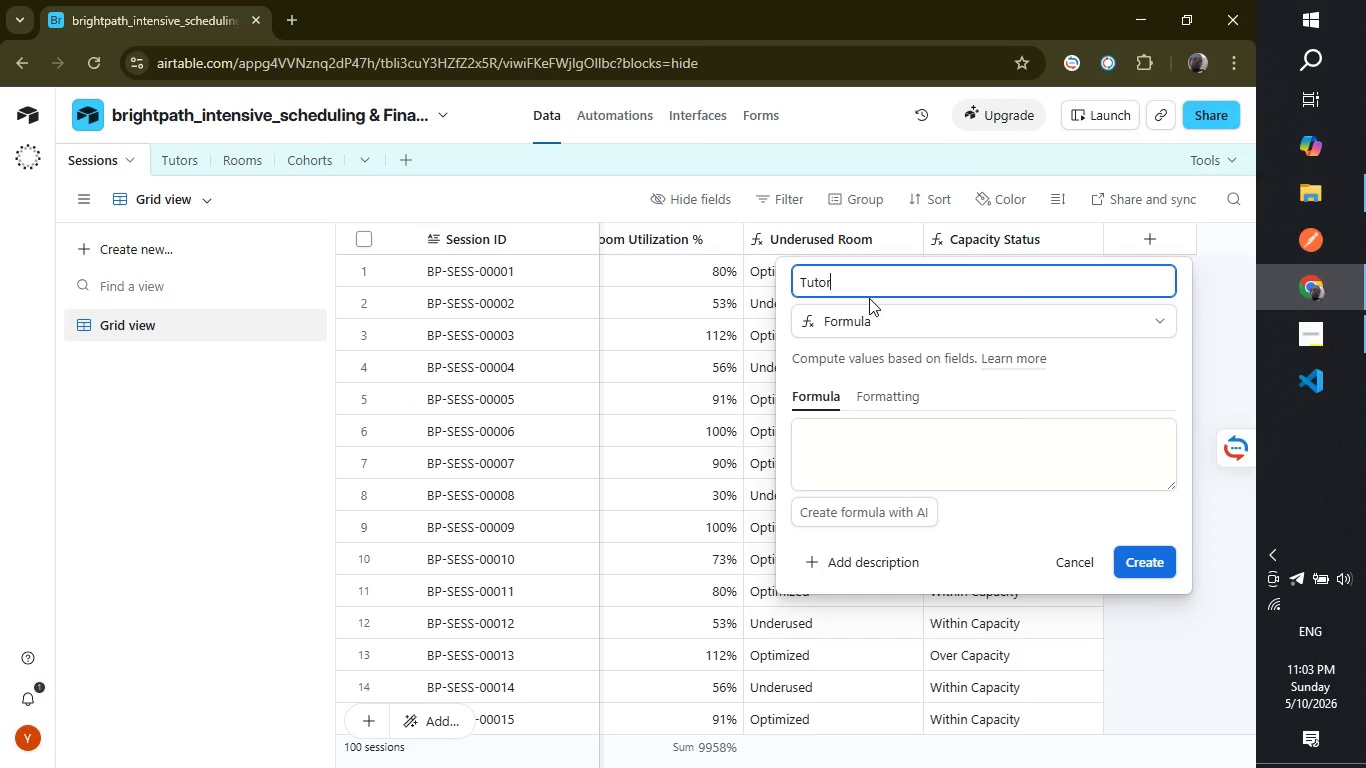 
type( Con)
 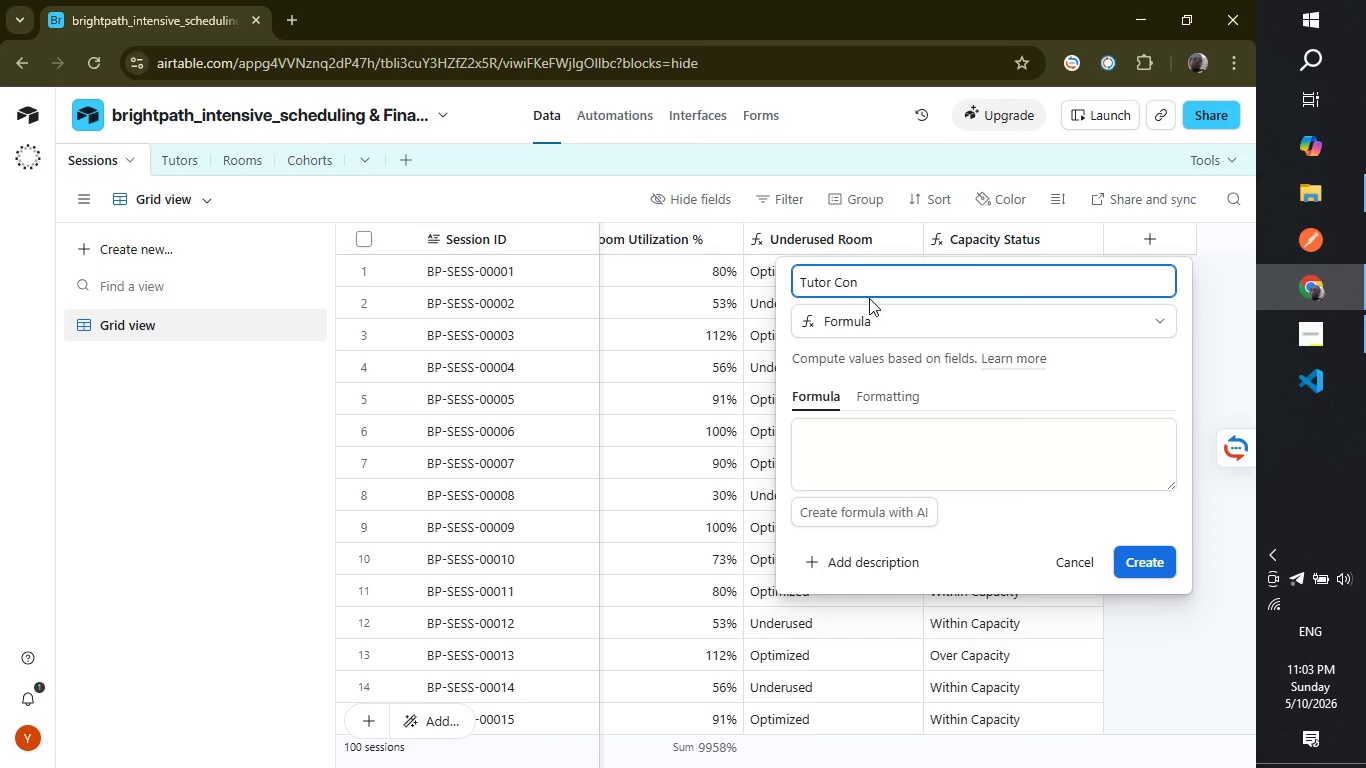 
wait(8.06)
 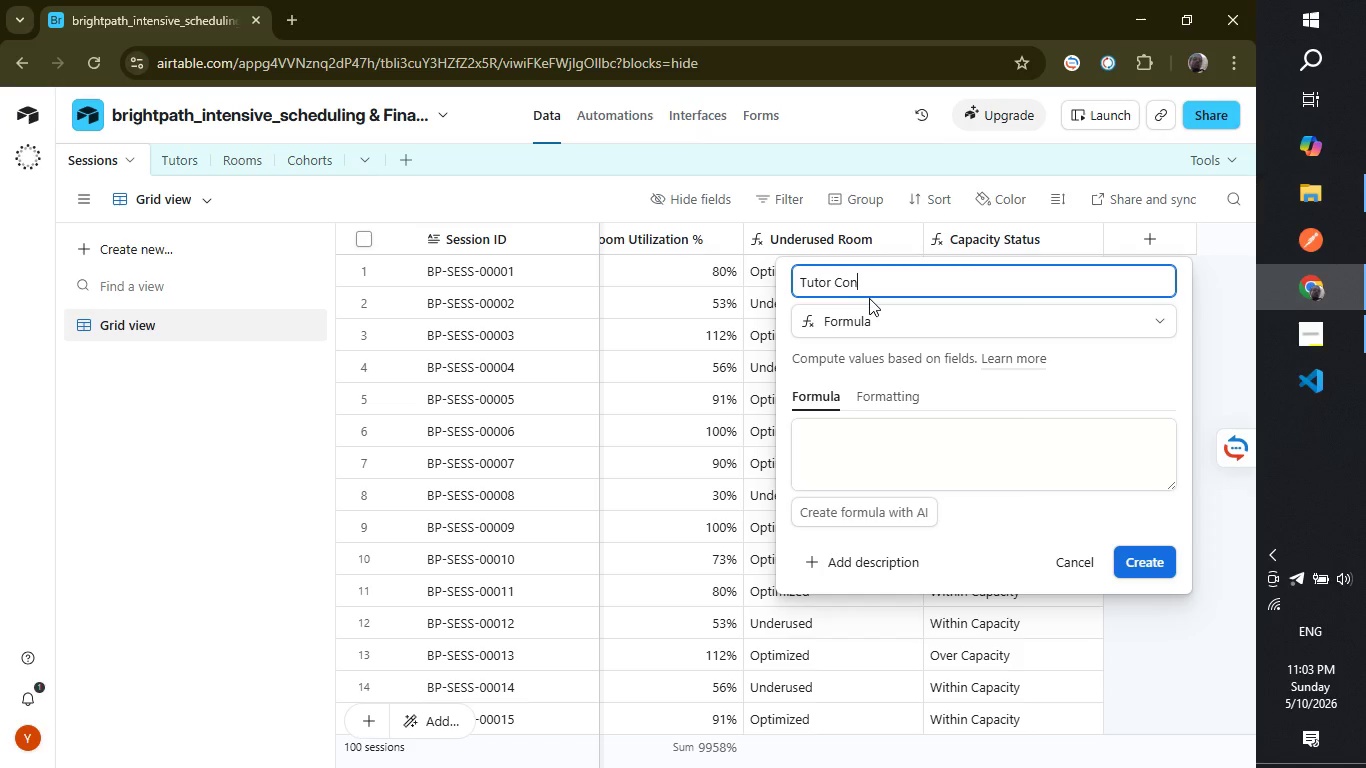 
type(flict)
 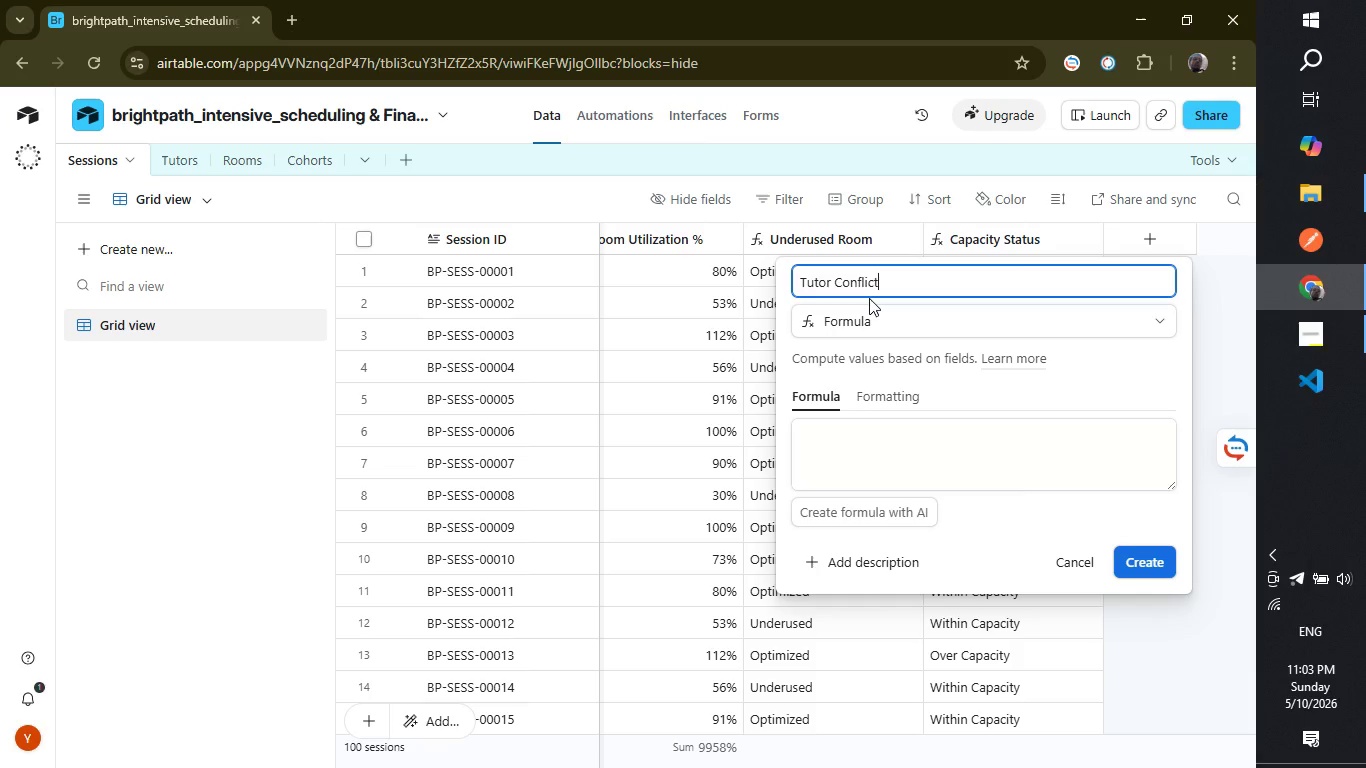 
type( Key)
 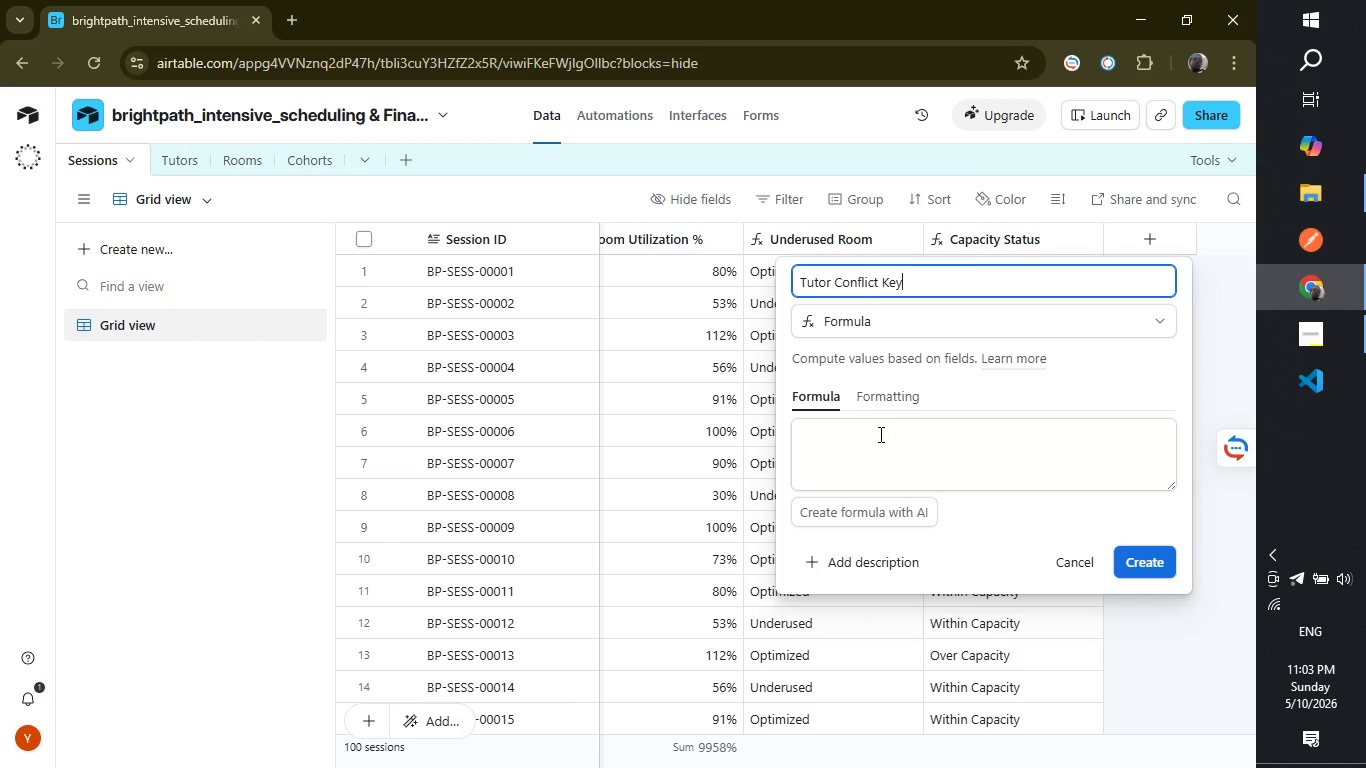 
left_click([873, 433])
 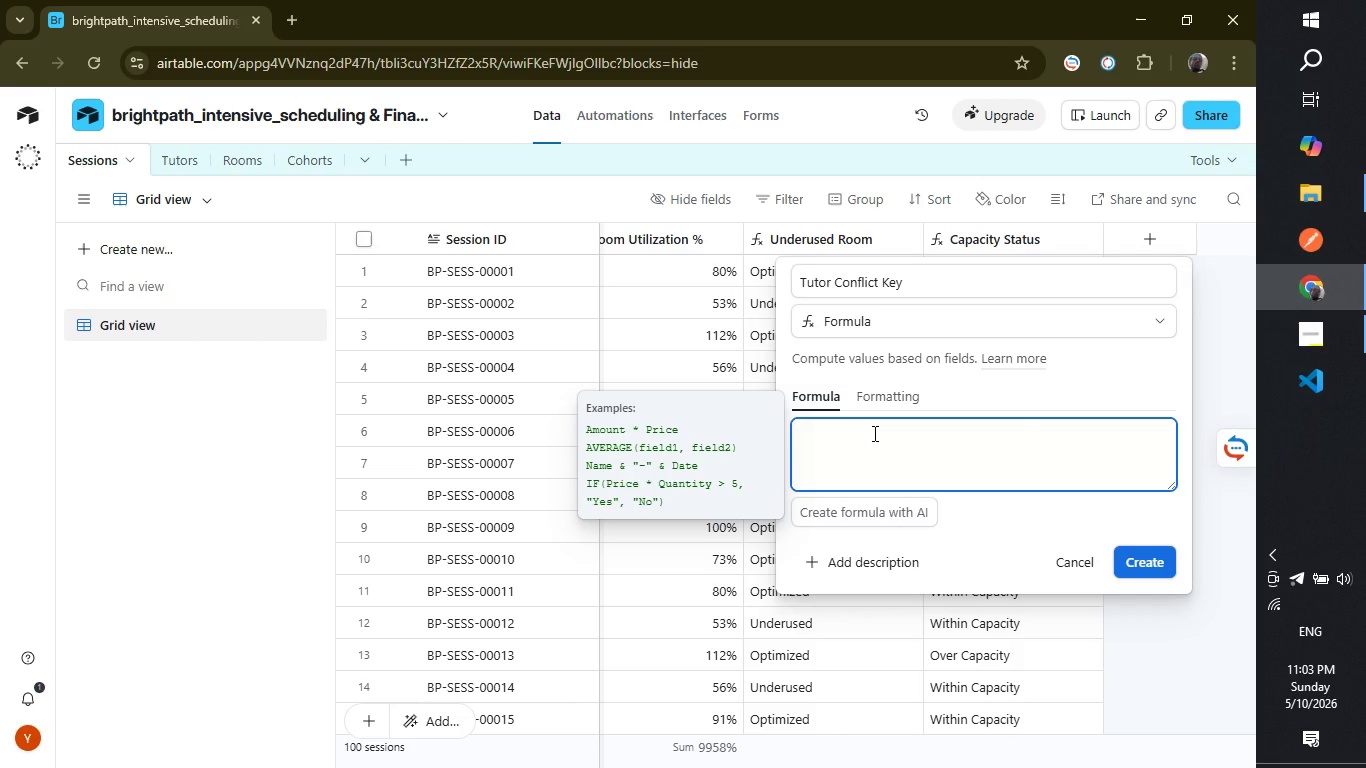 
type(ARRAY)
 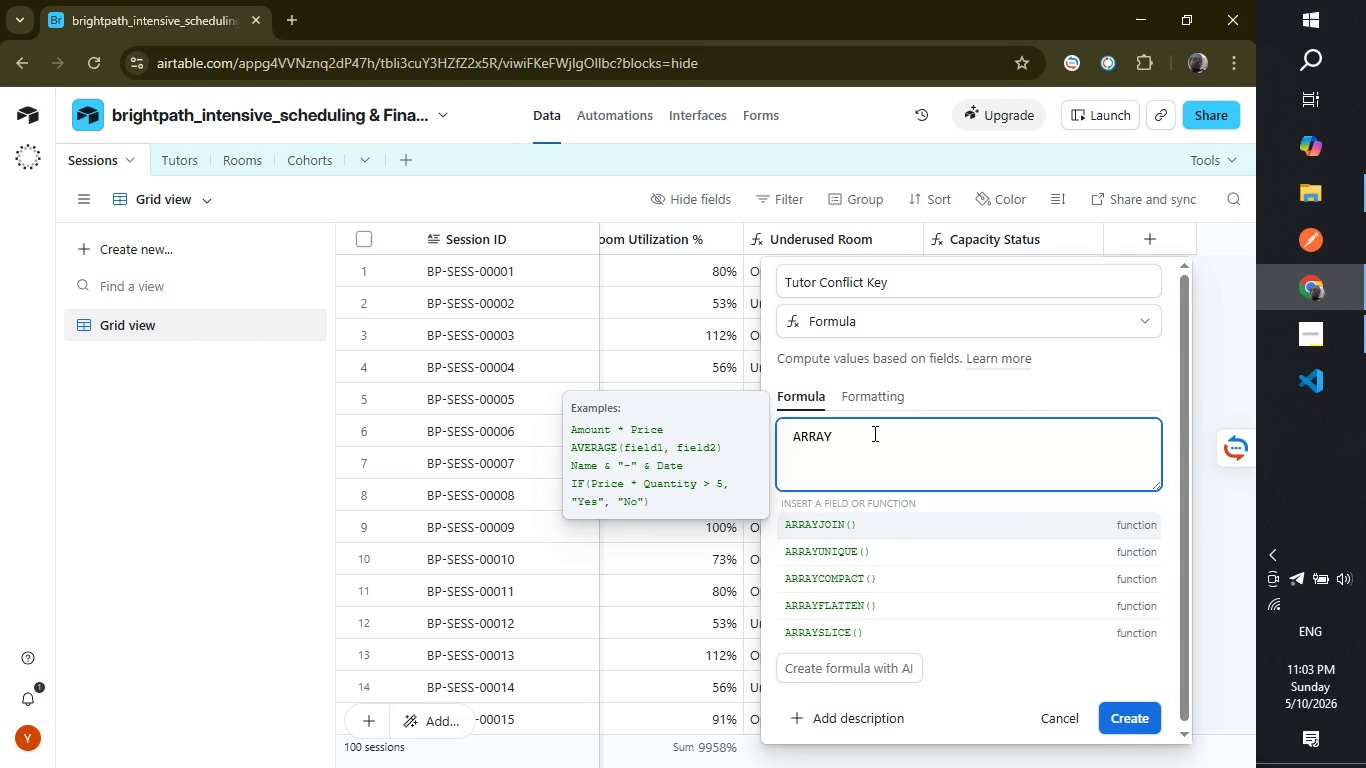 
type(JO)
 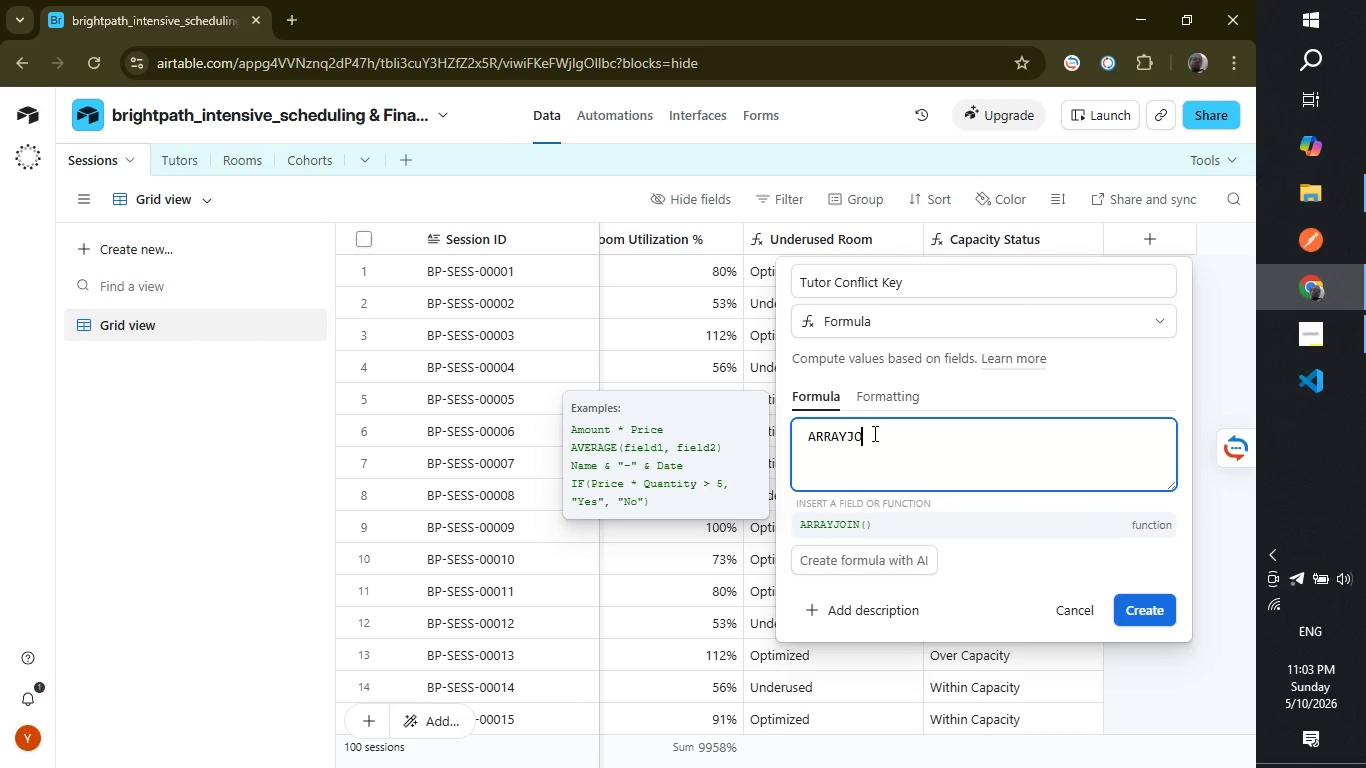 
key(Enter)
 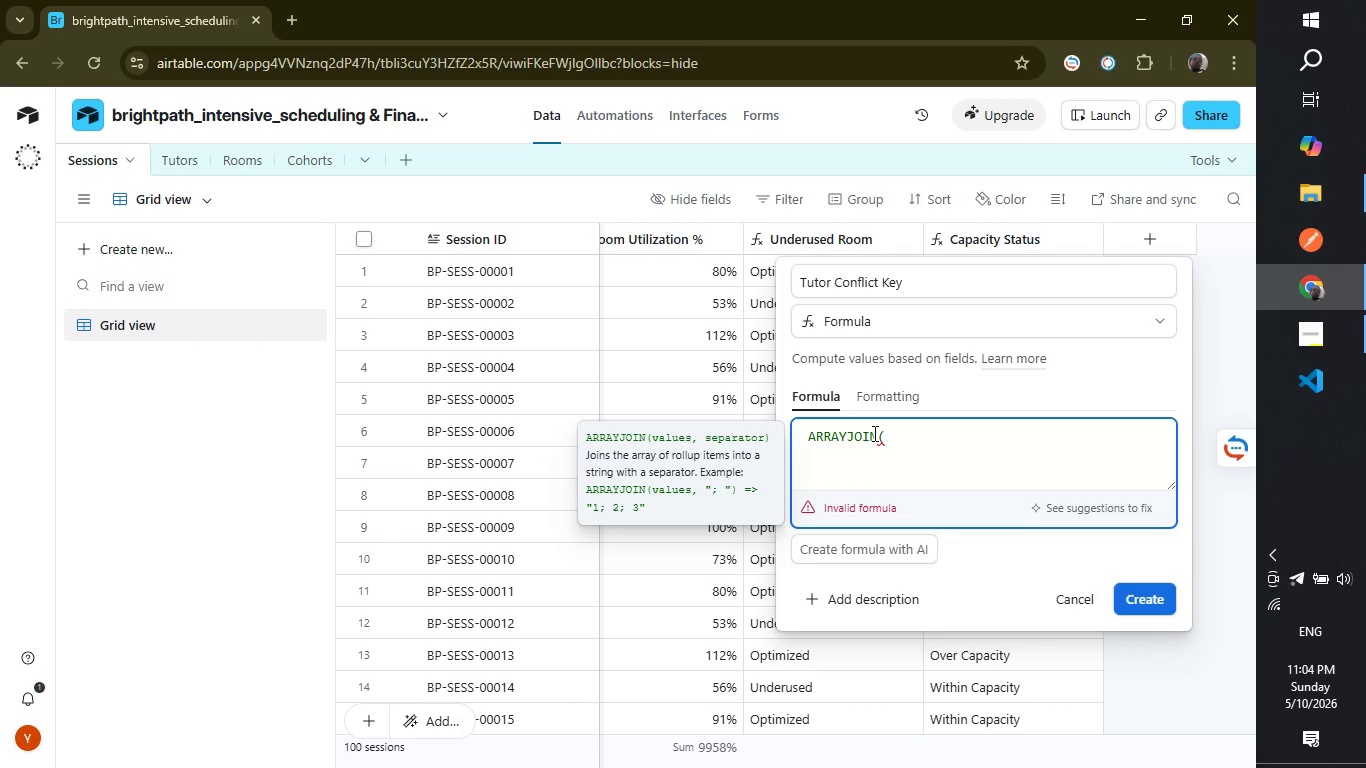 
wait(12.77)
 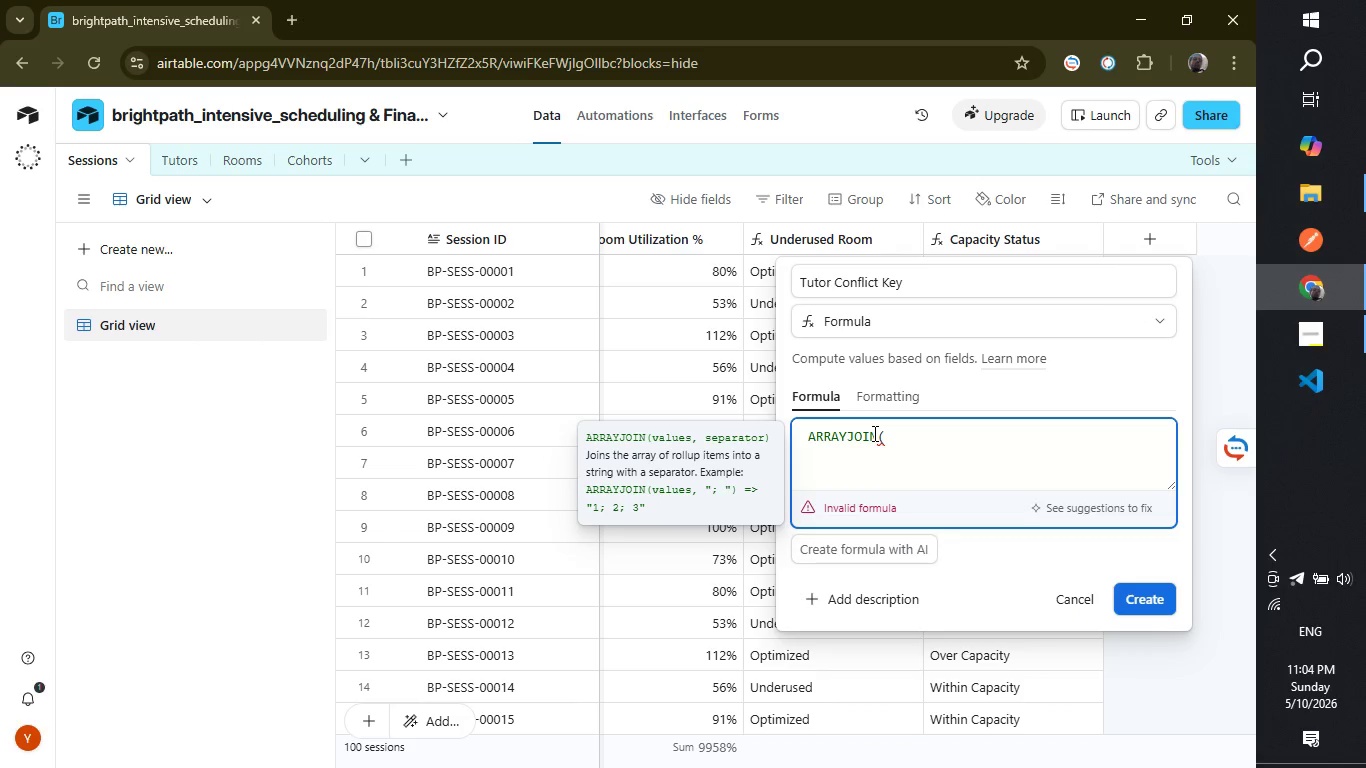 
key(Shift+ShiftLeft)
 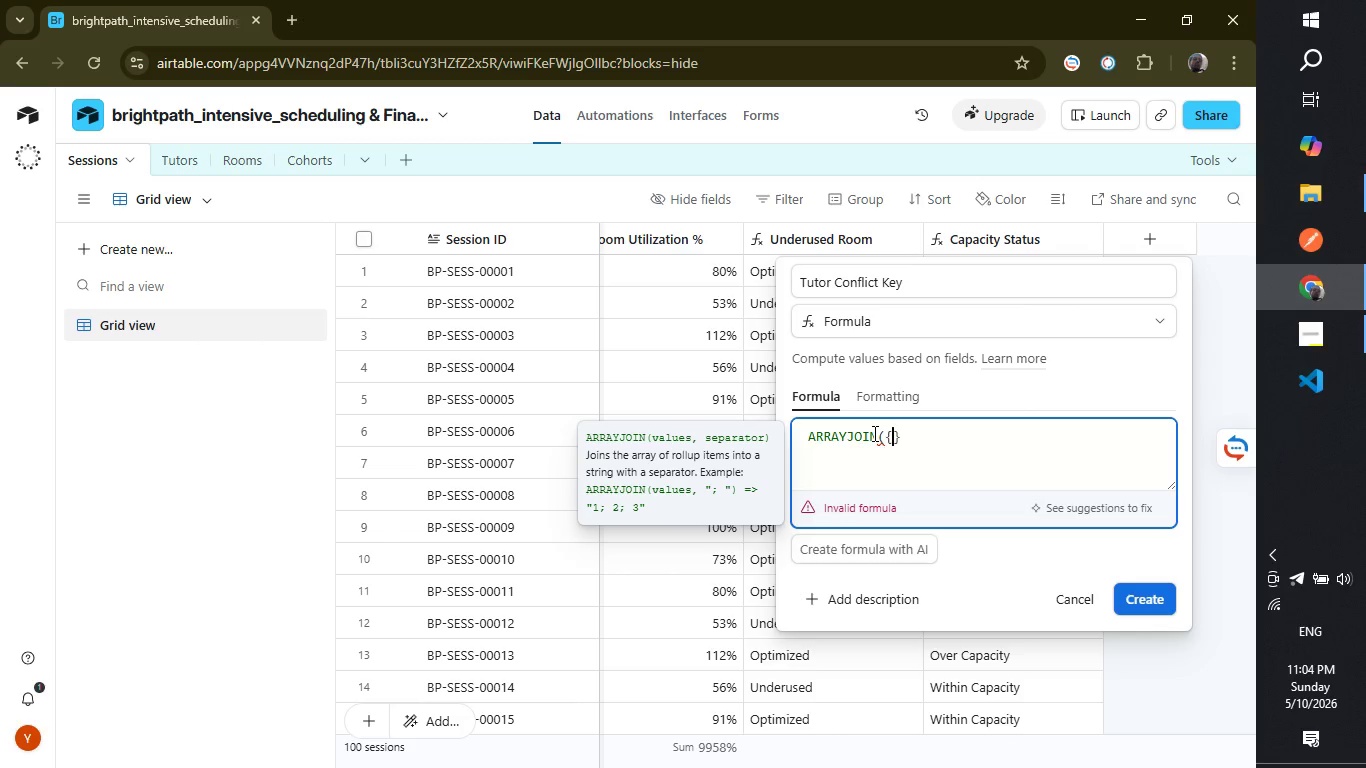 
key(Shift+BracketLeft)
 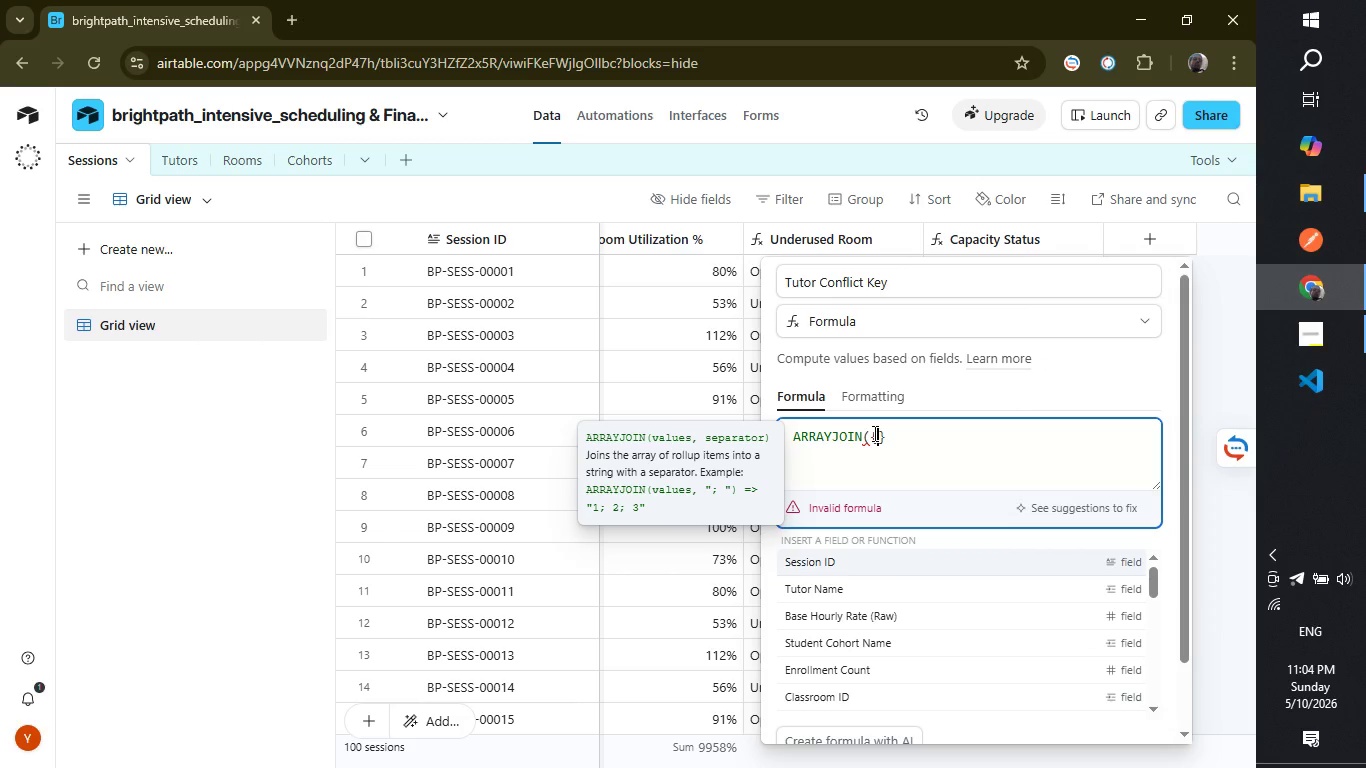 
wait(9.55)
 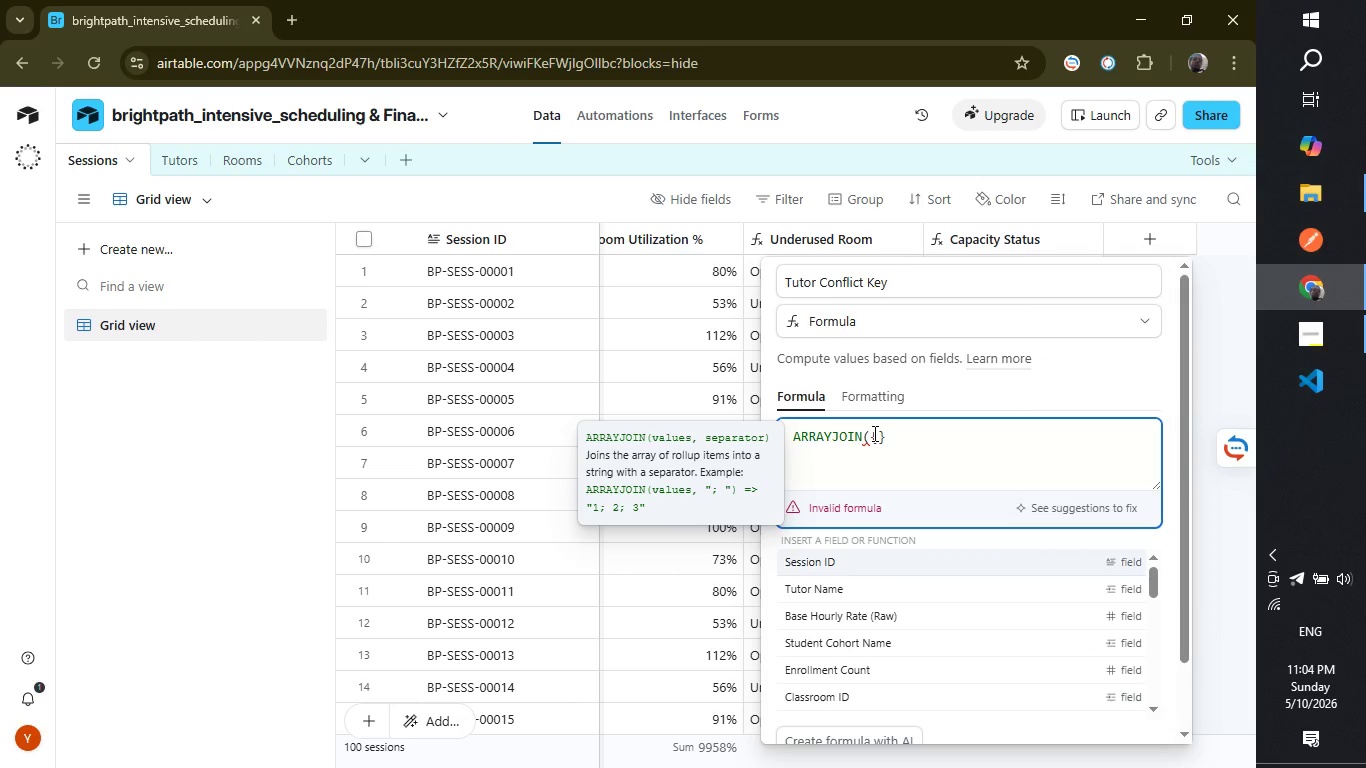 
type(T)
key(Backspace)
type(tu)
 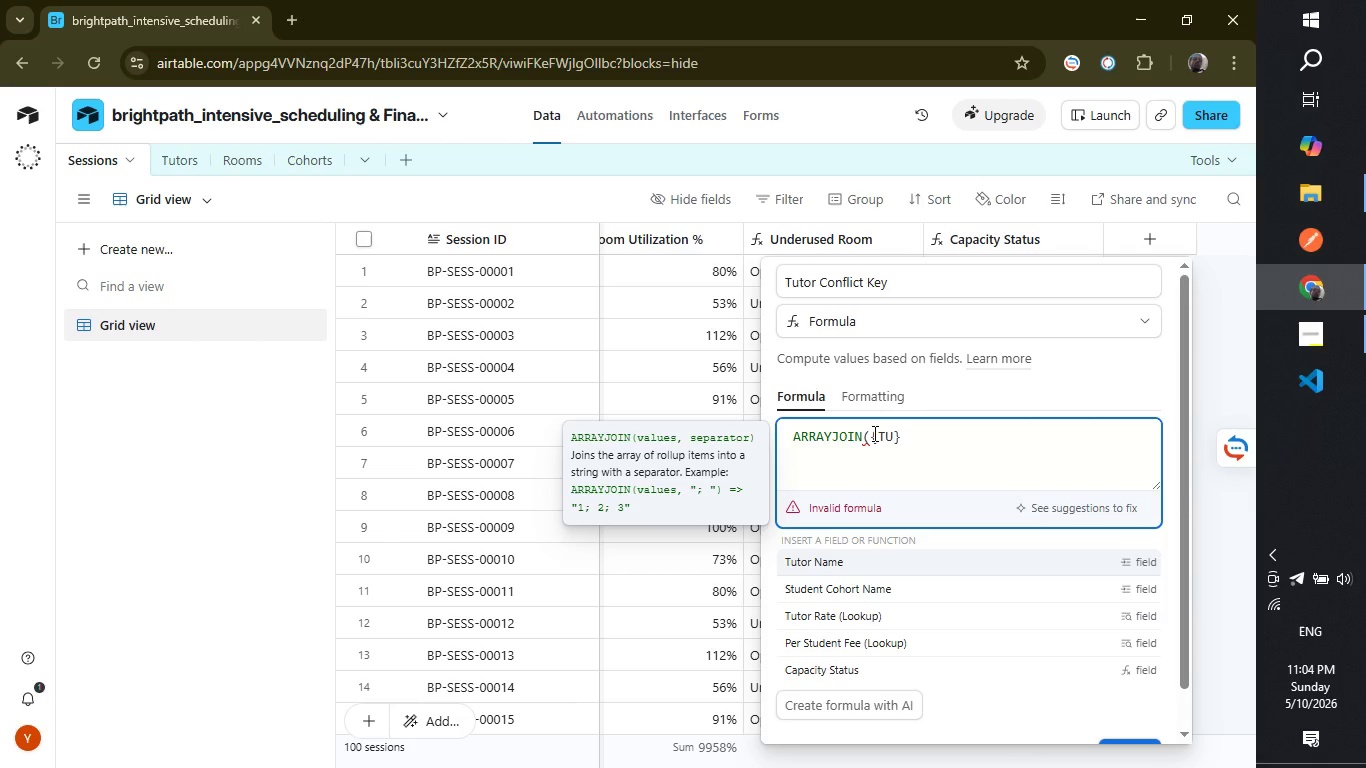 
key(Enter)
 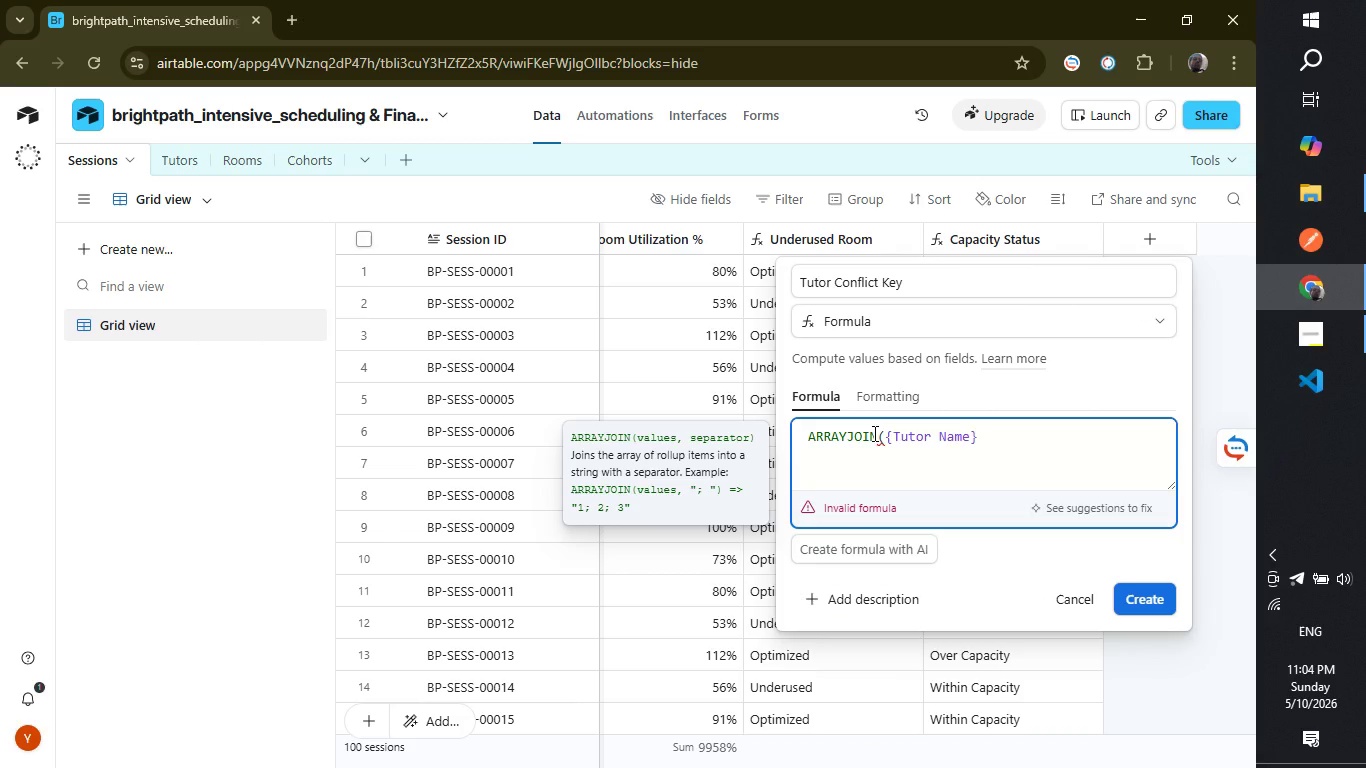 
wait(11.58)
 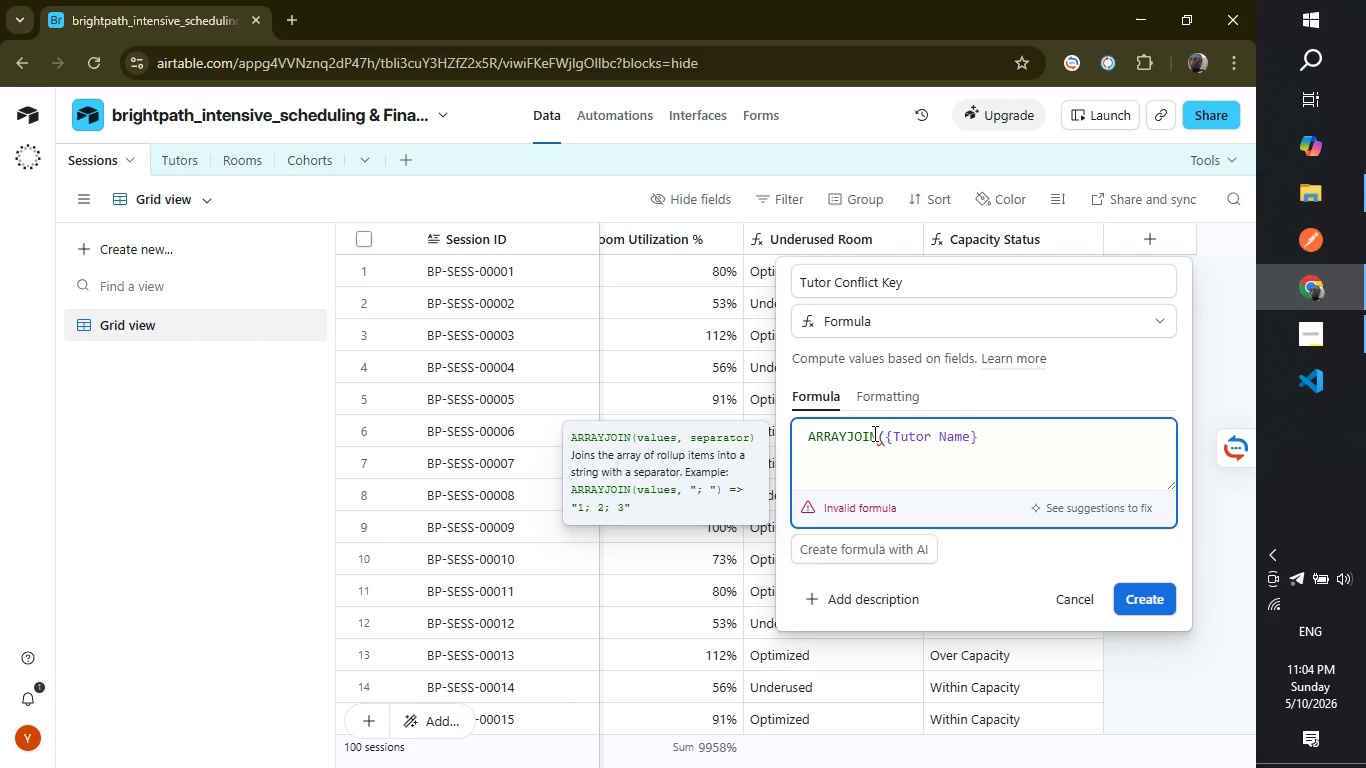 
key(Shift+ShiftLeft)
 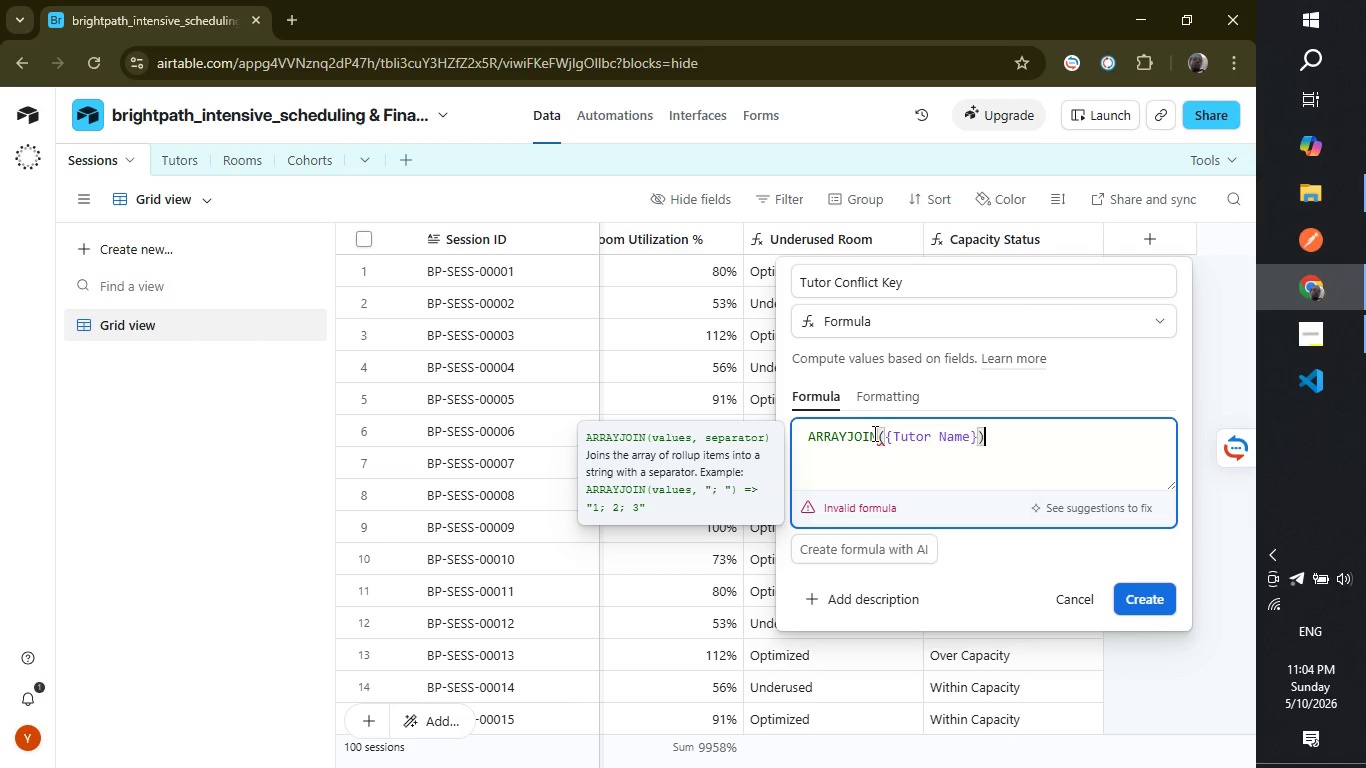 
key(Shift+0)
 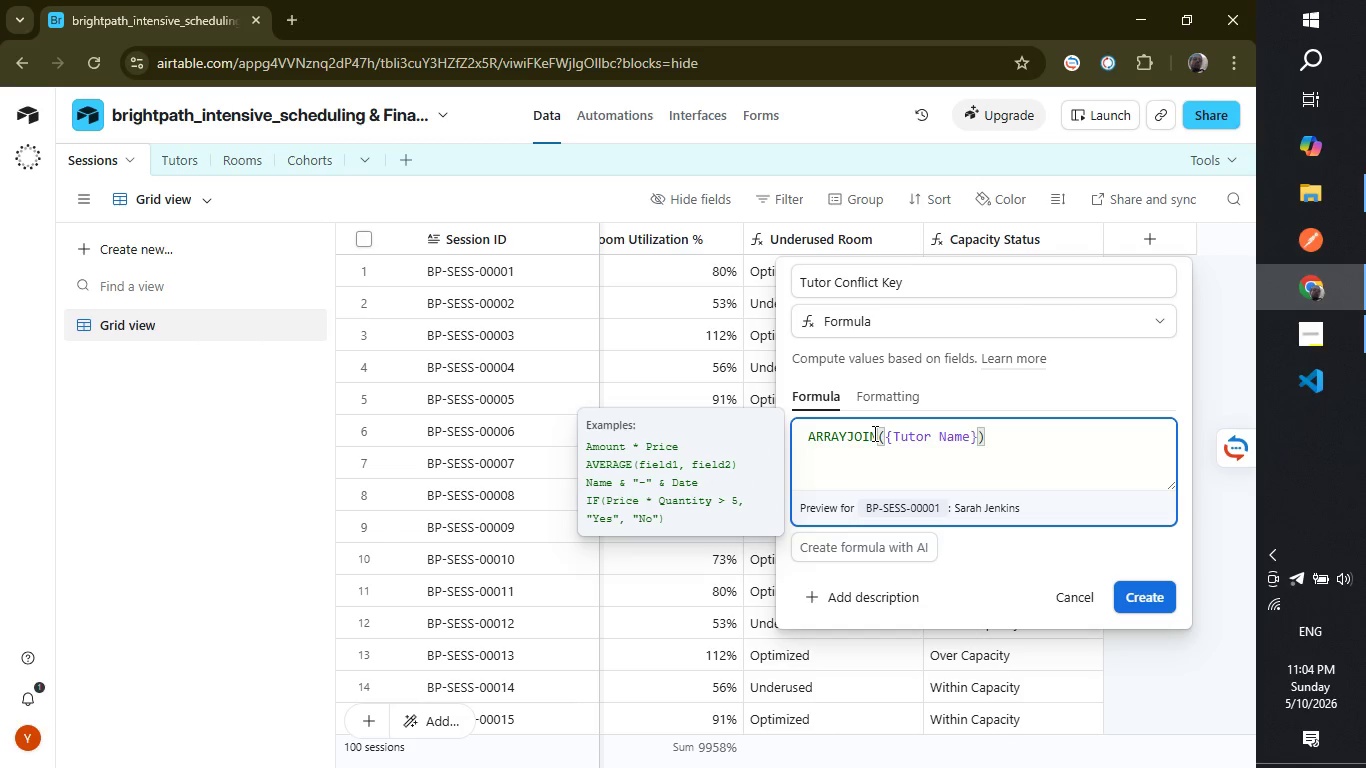 
key(Space)
 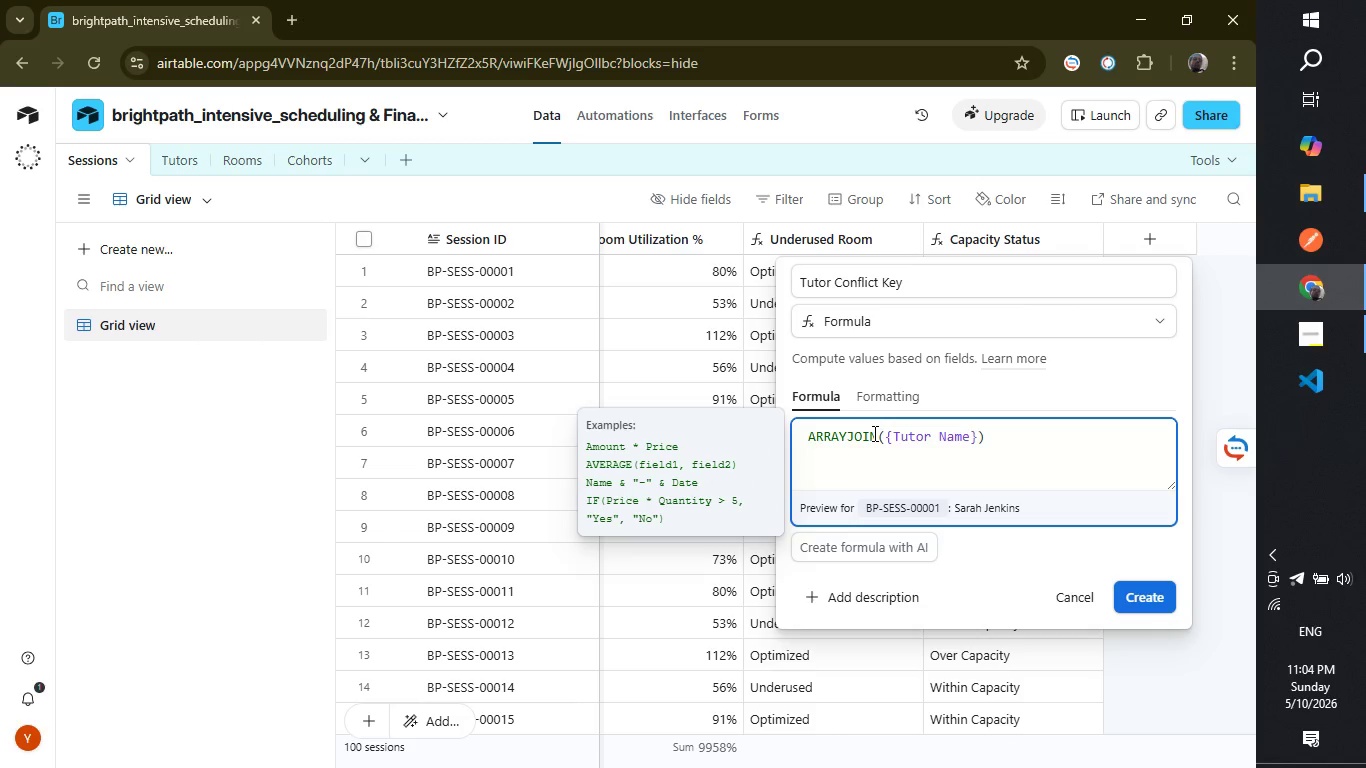 
key(Shift+ShiftLeft)
 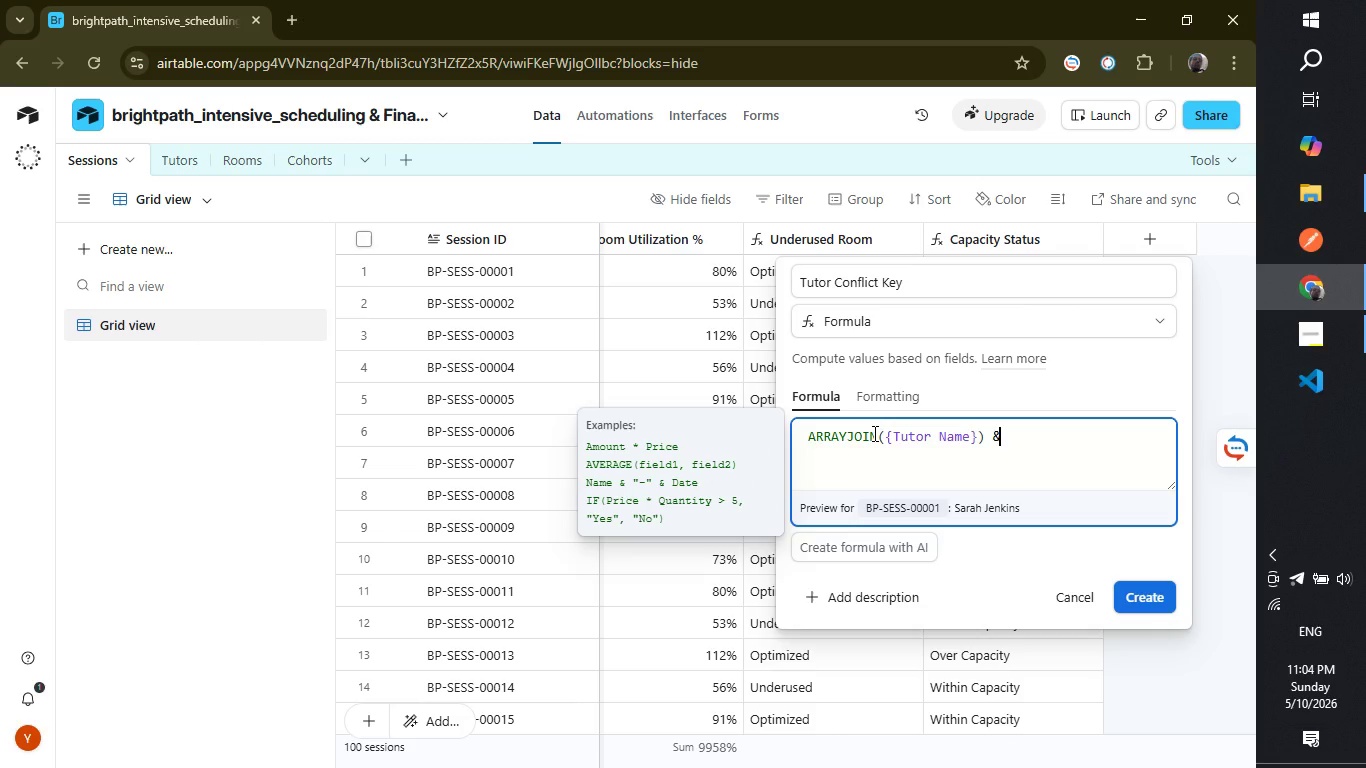 
key(Shift+7)
 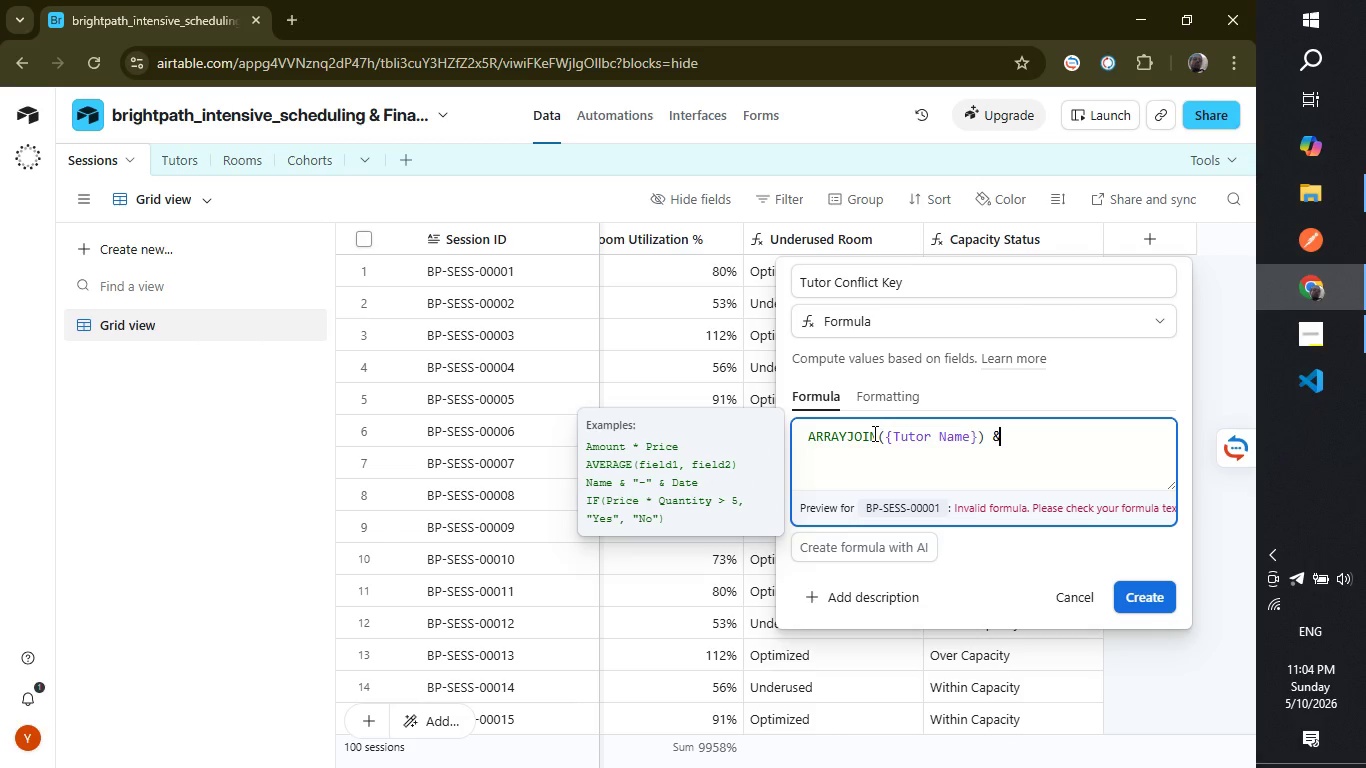 
key(Space)
 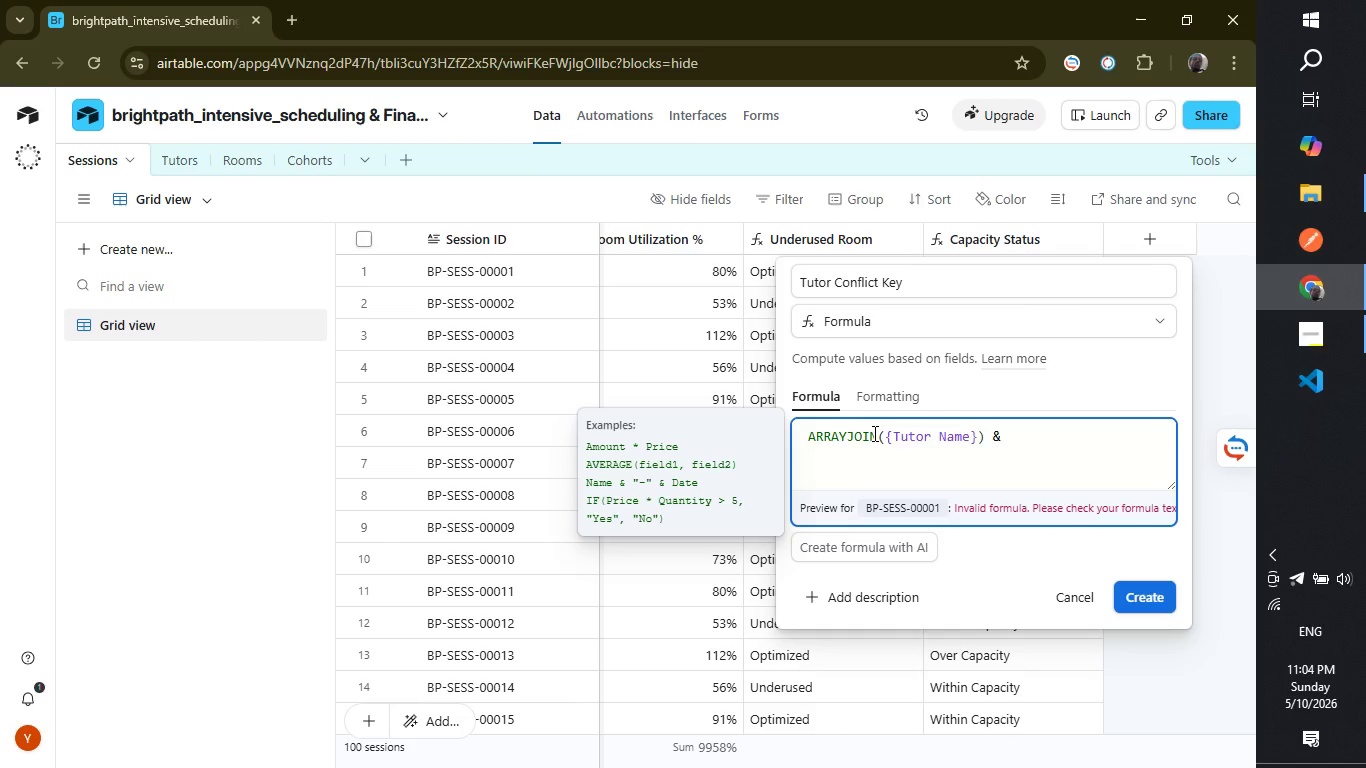 
key(Shift+ShiftLeft)
 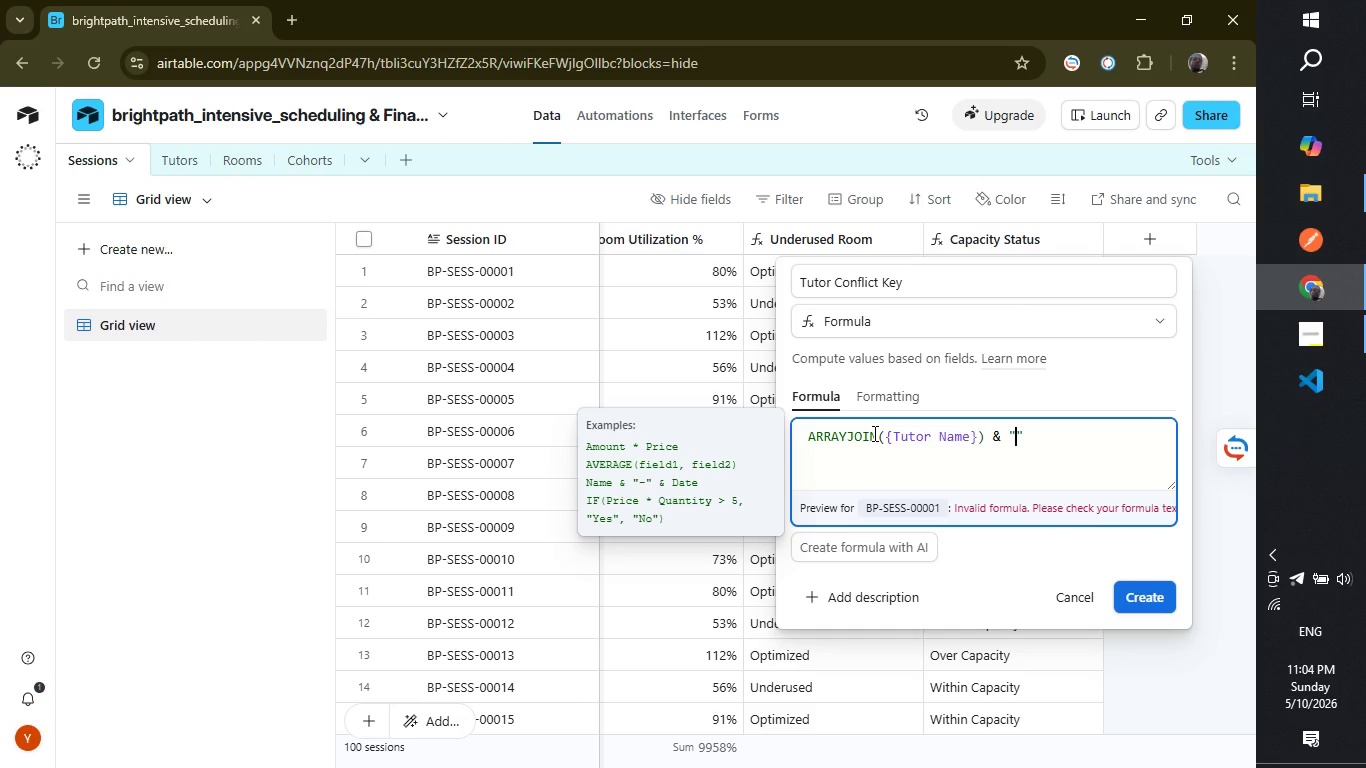 
key(Shift+Quote)
 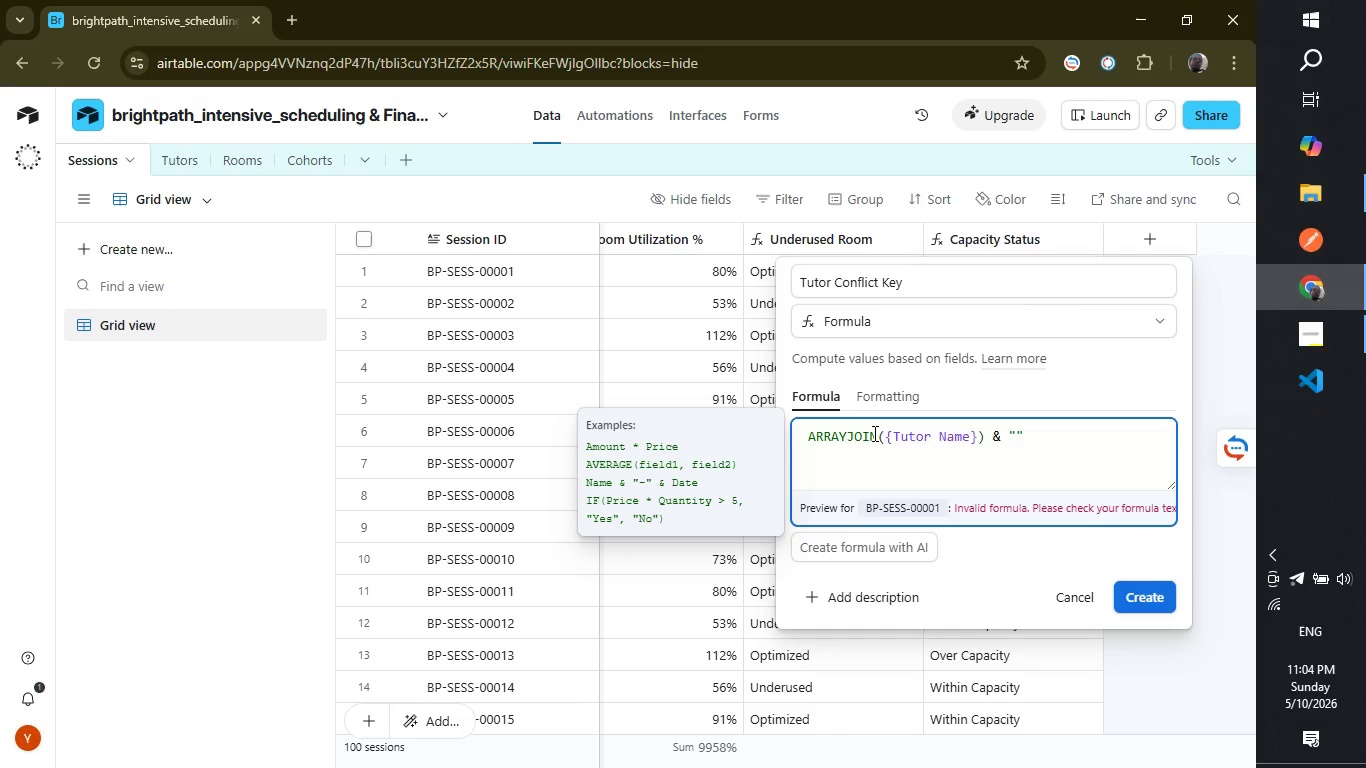 
wait(7.3)
 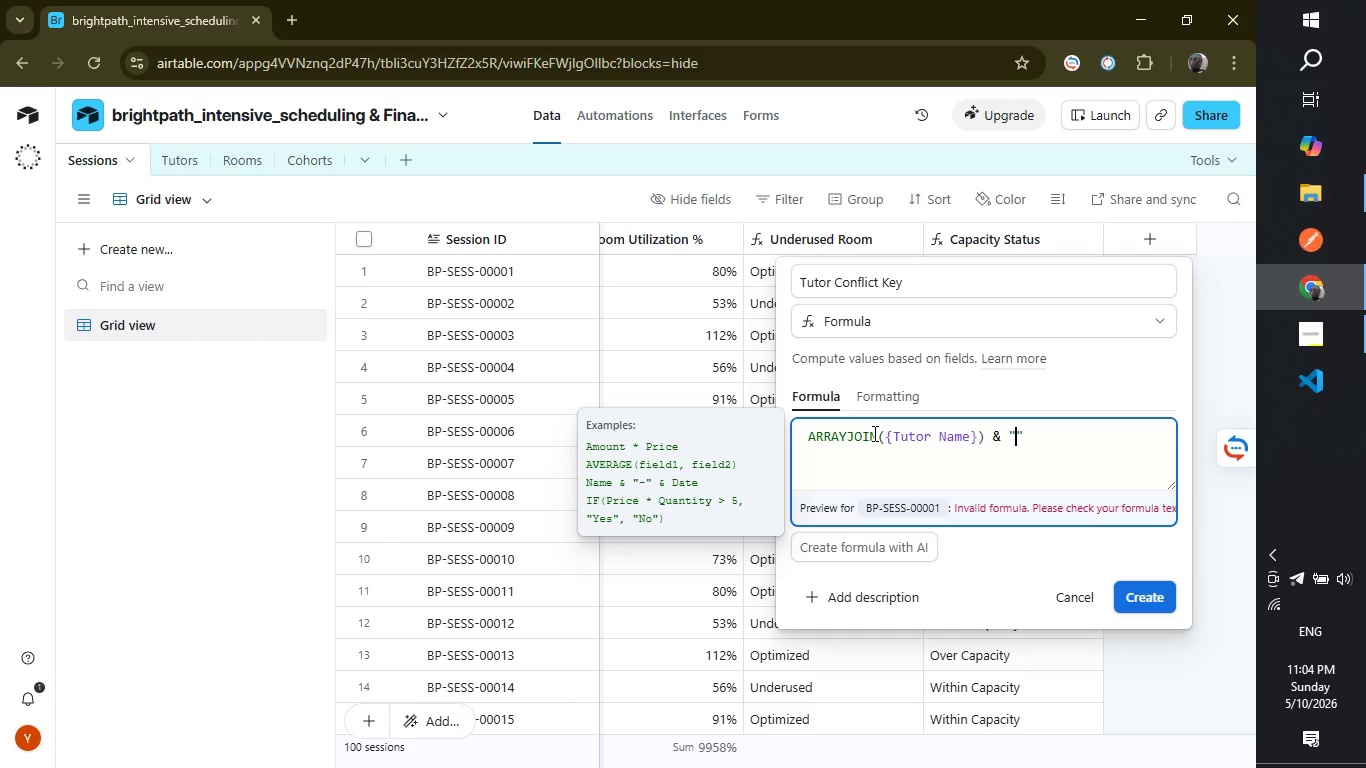 
key(Space)
 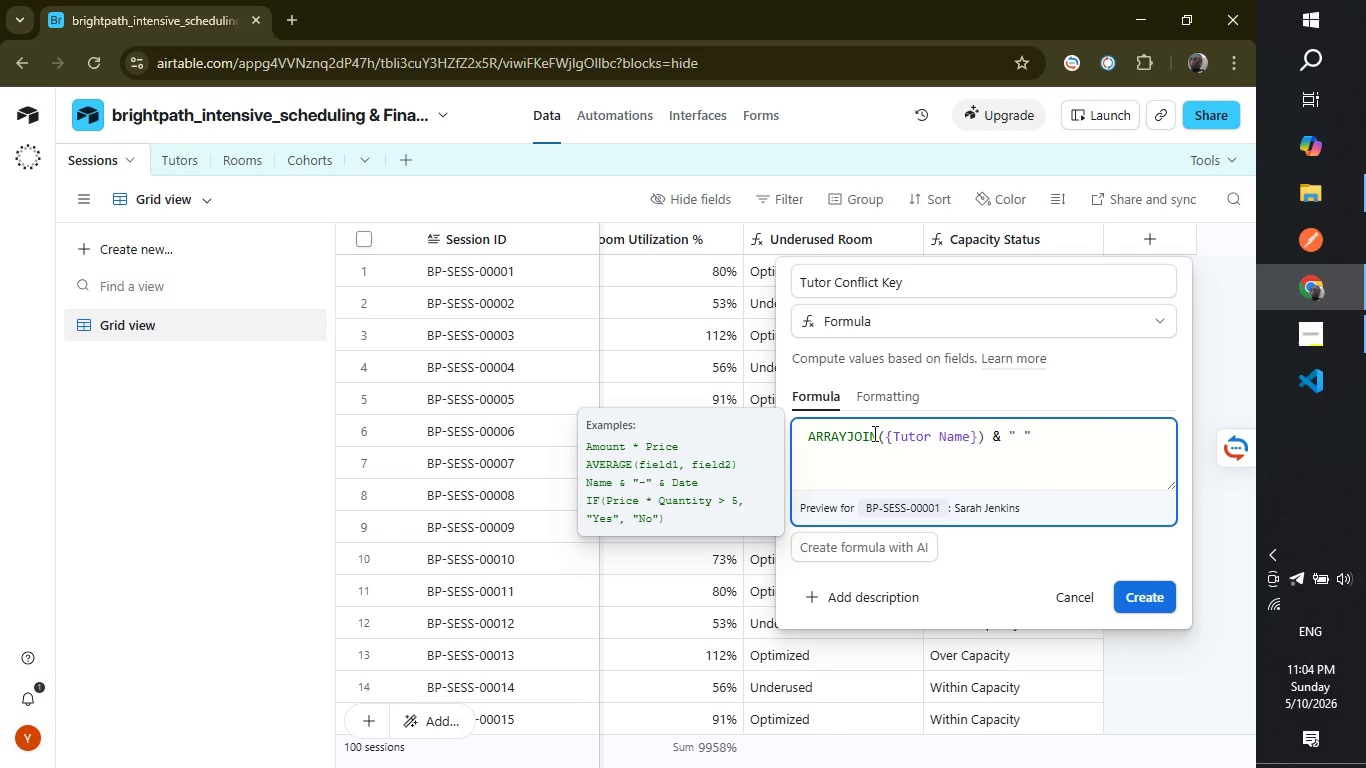 
key(Shift+Backslash)
 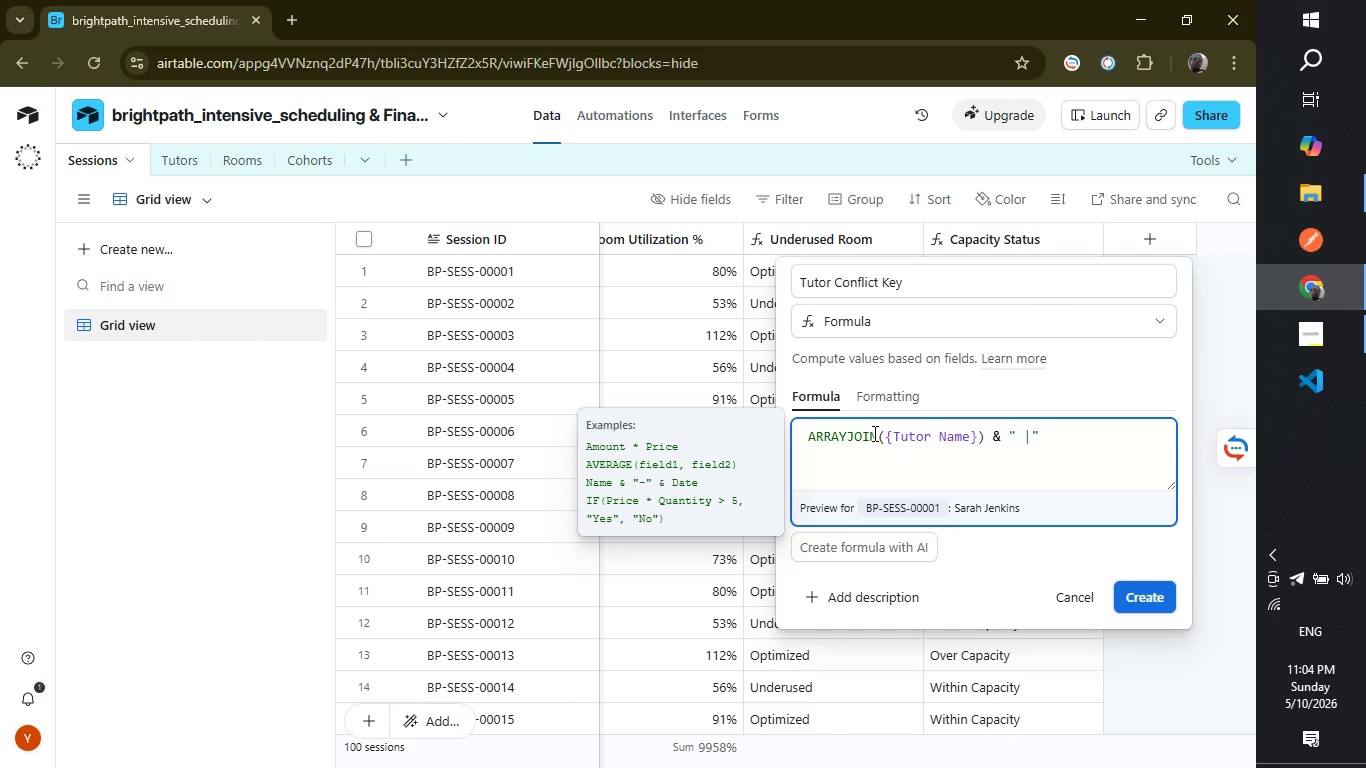 
key(Space)
 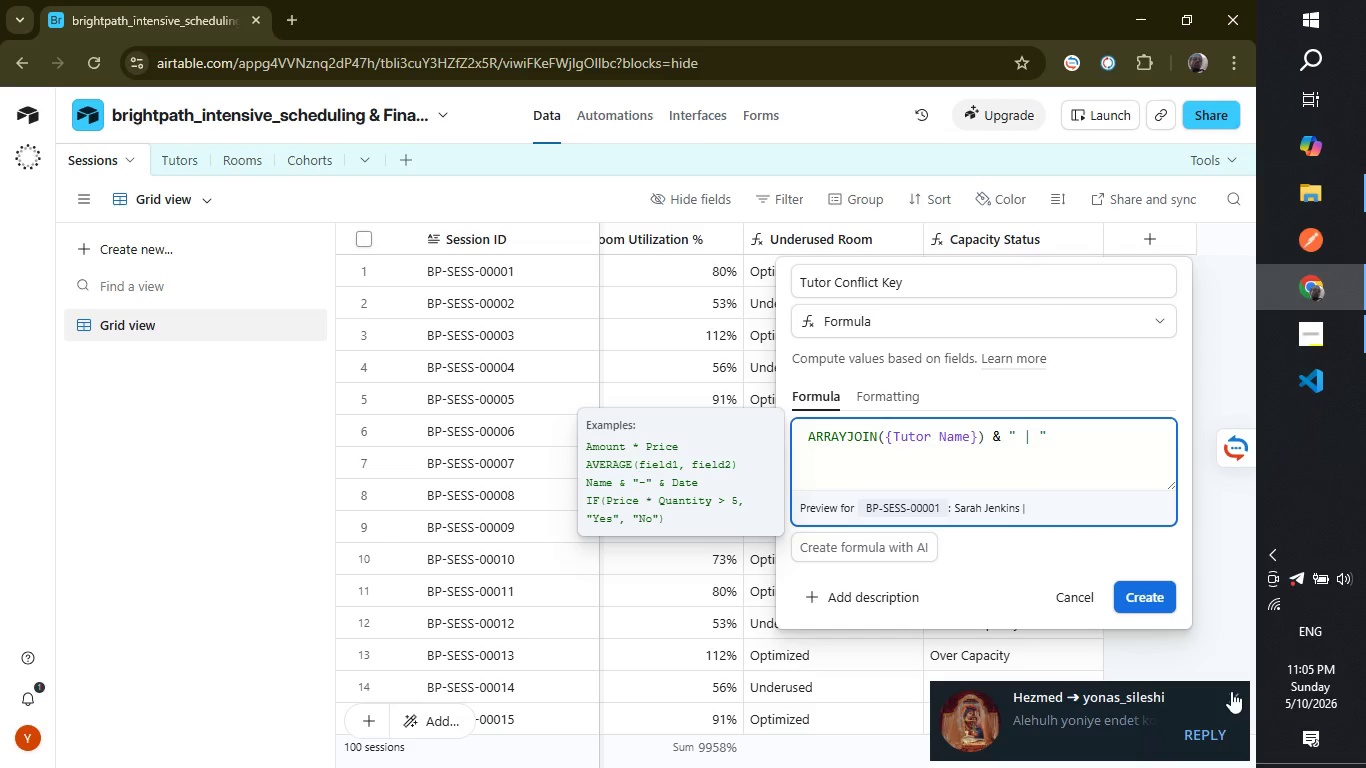 
wait(16.39)
 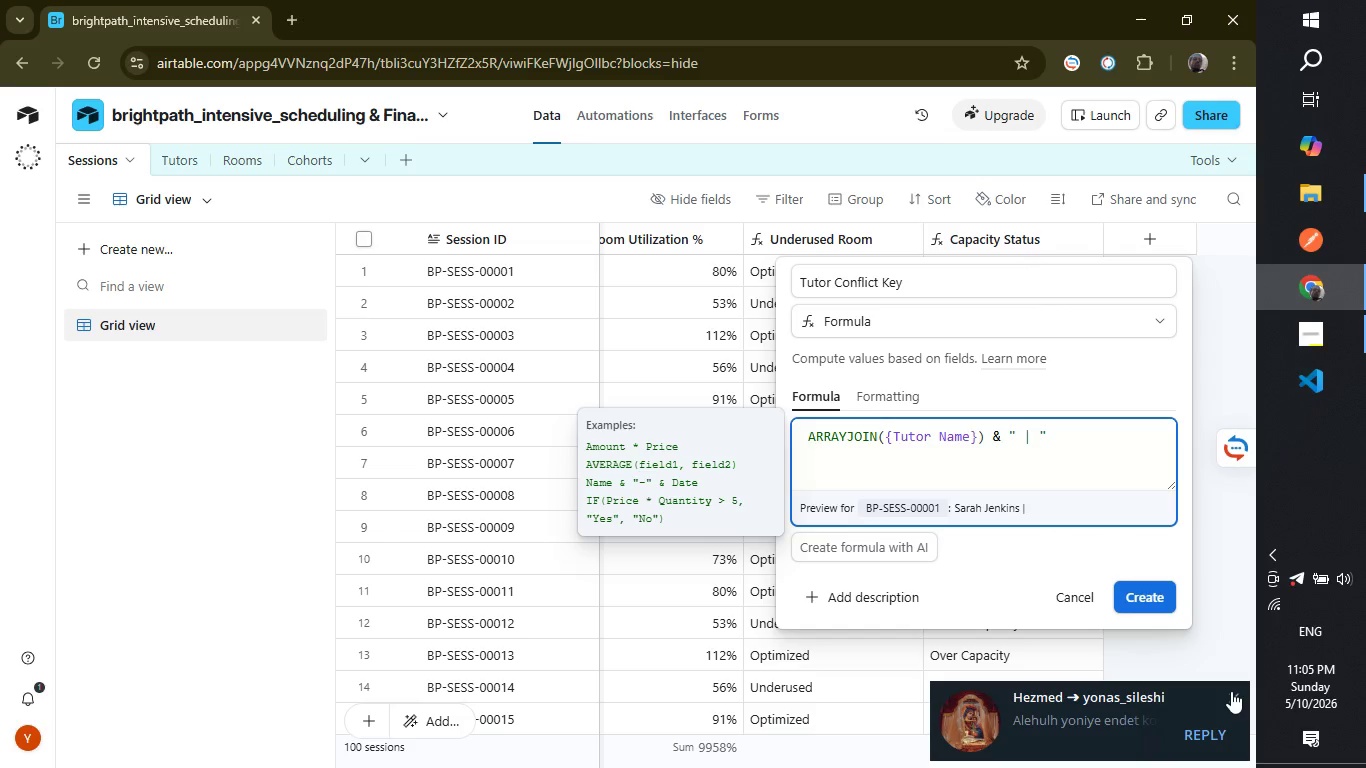 
left_click([1231, 691])
 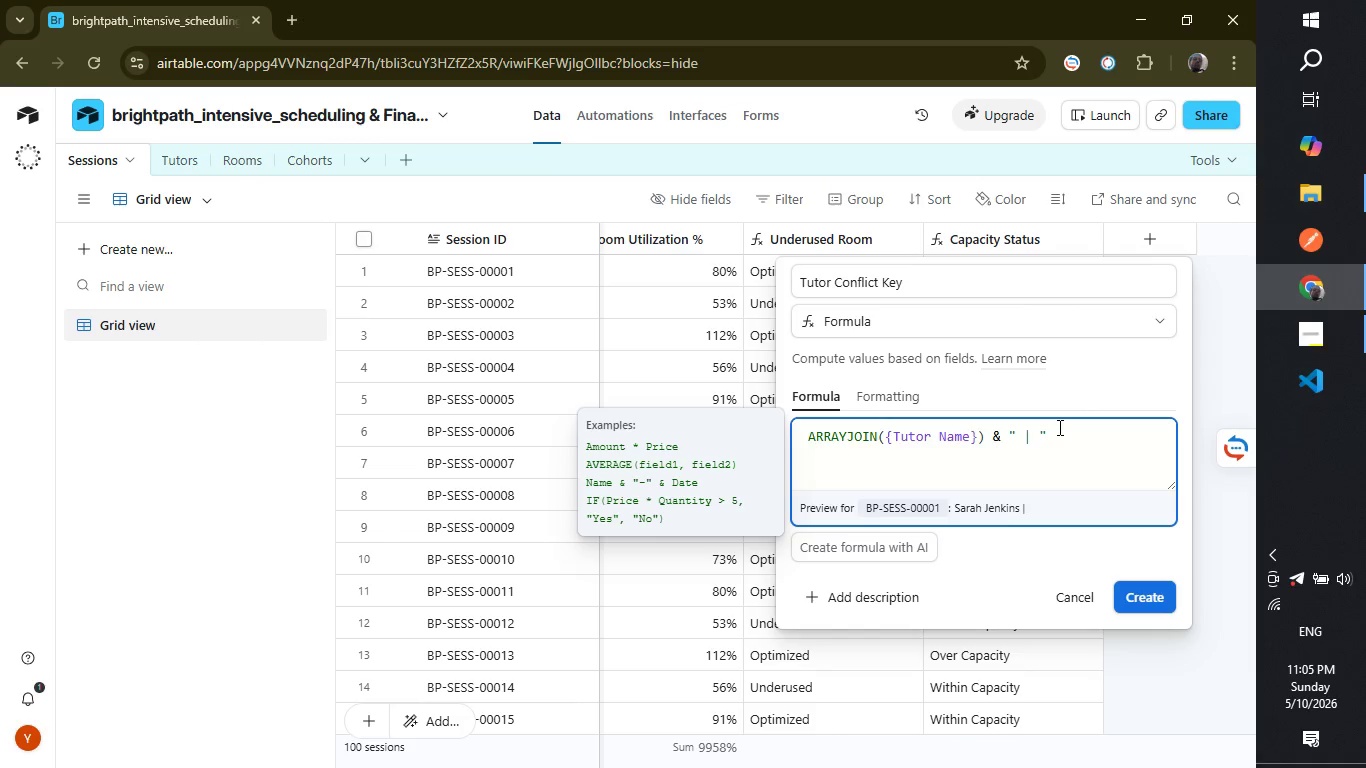 
wait(6.44)
 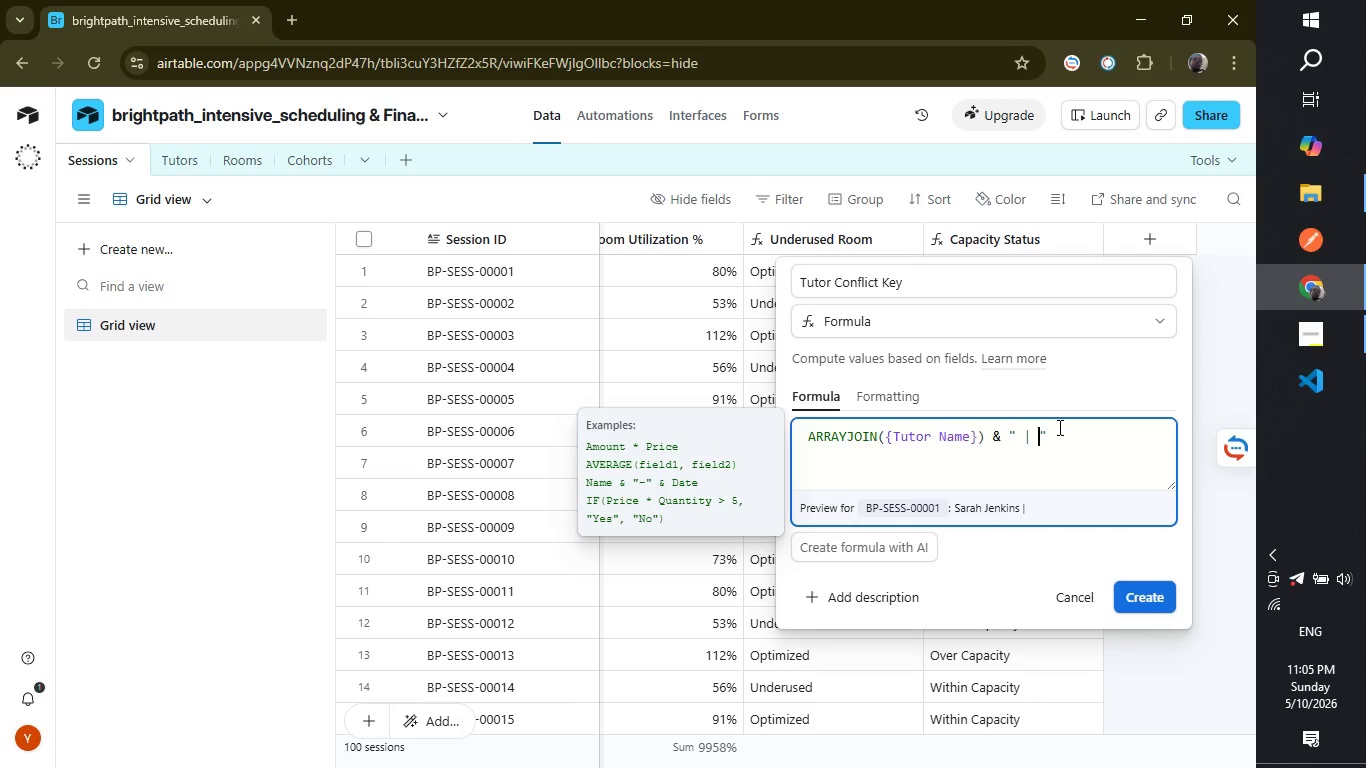 
left_click([1065, 431])
 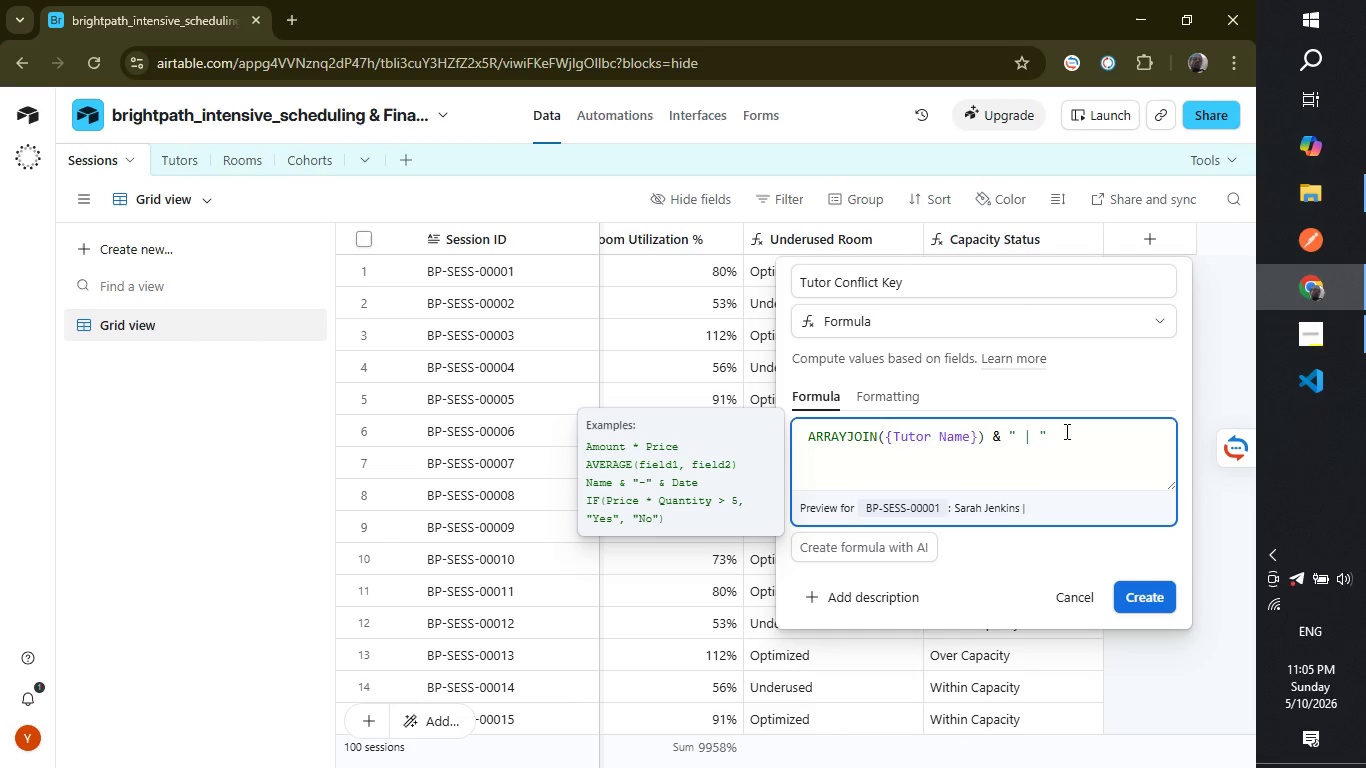 
key(Space)
 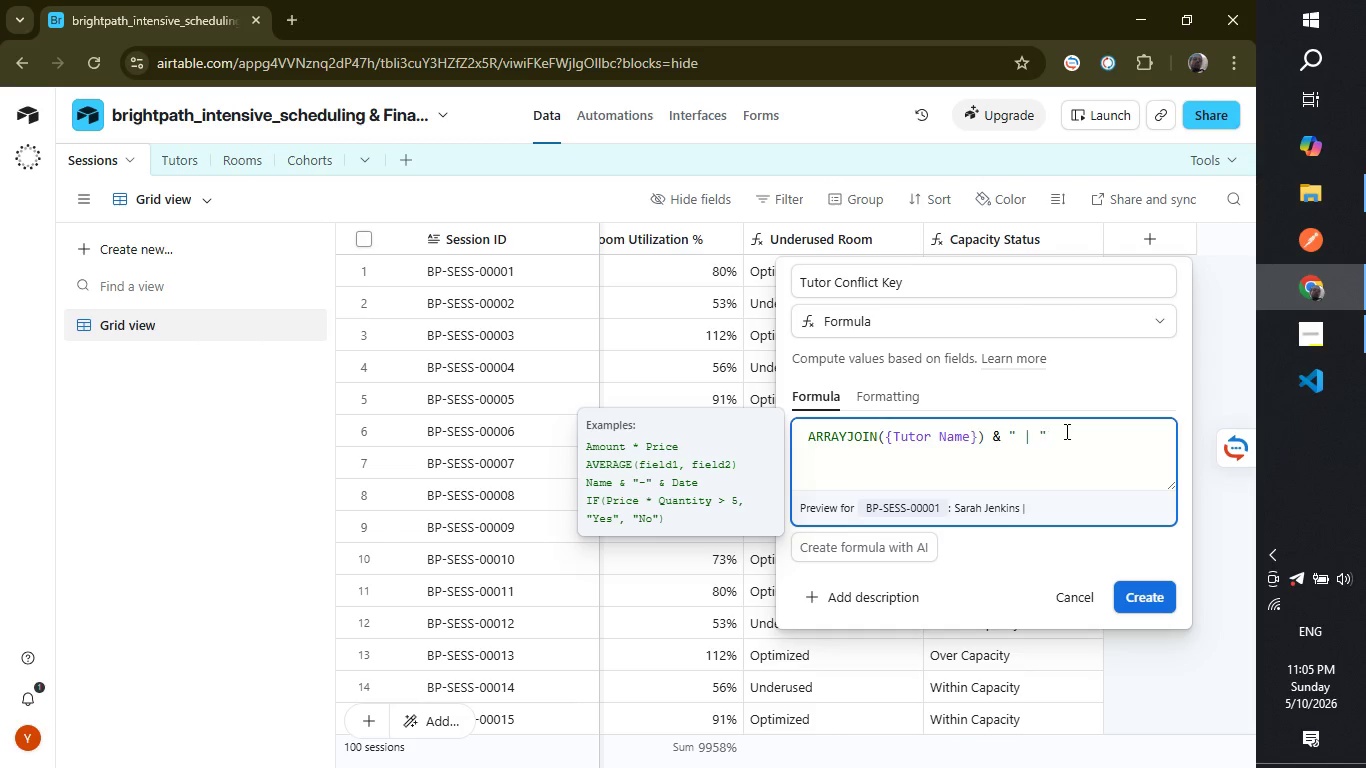 
wait(12.0)
 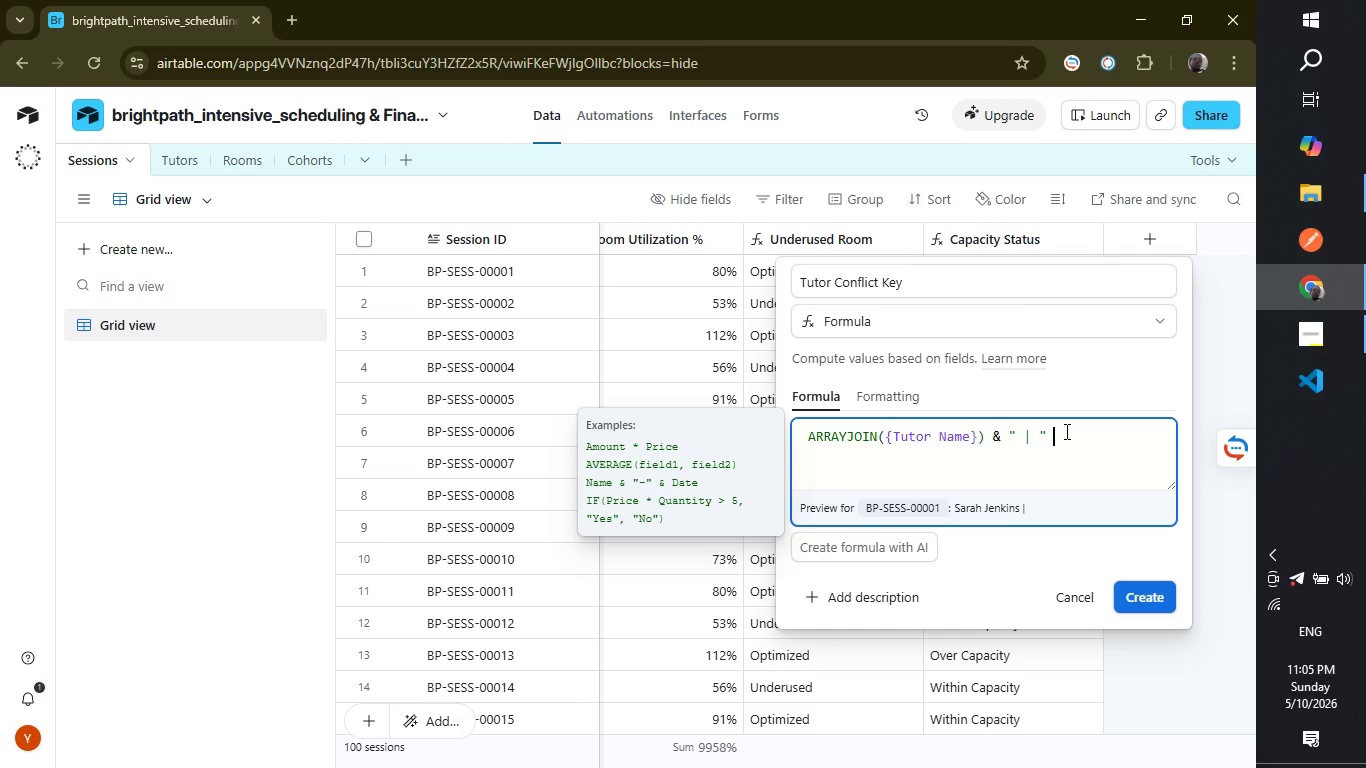 
key(Shift+7)
 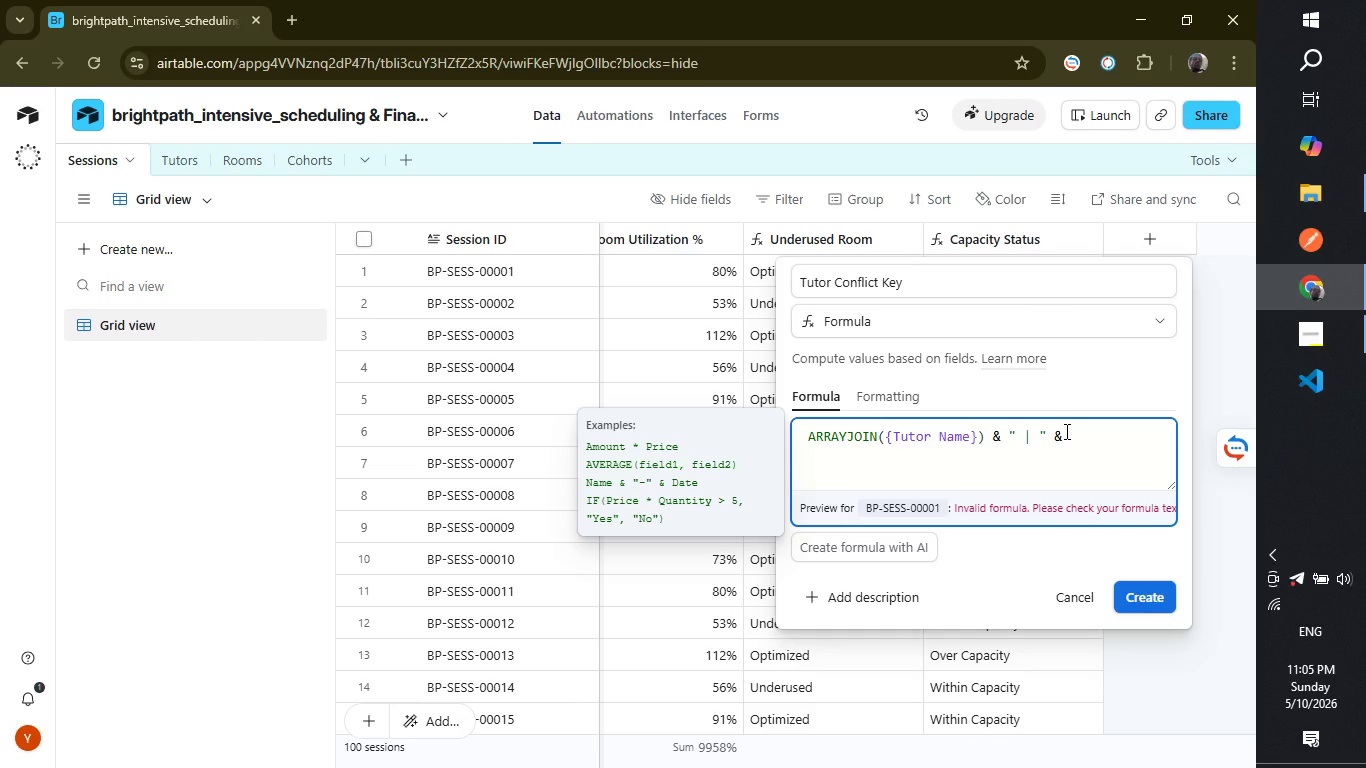 
key(Space)
 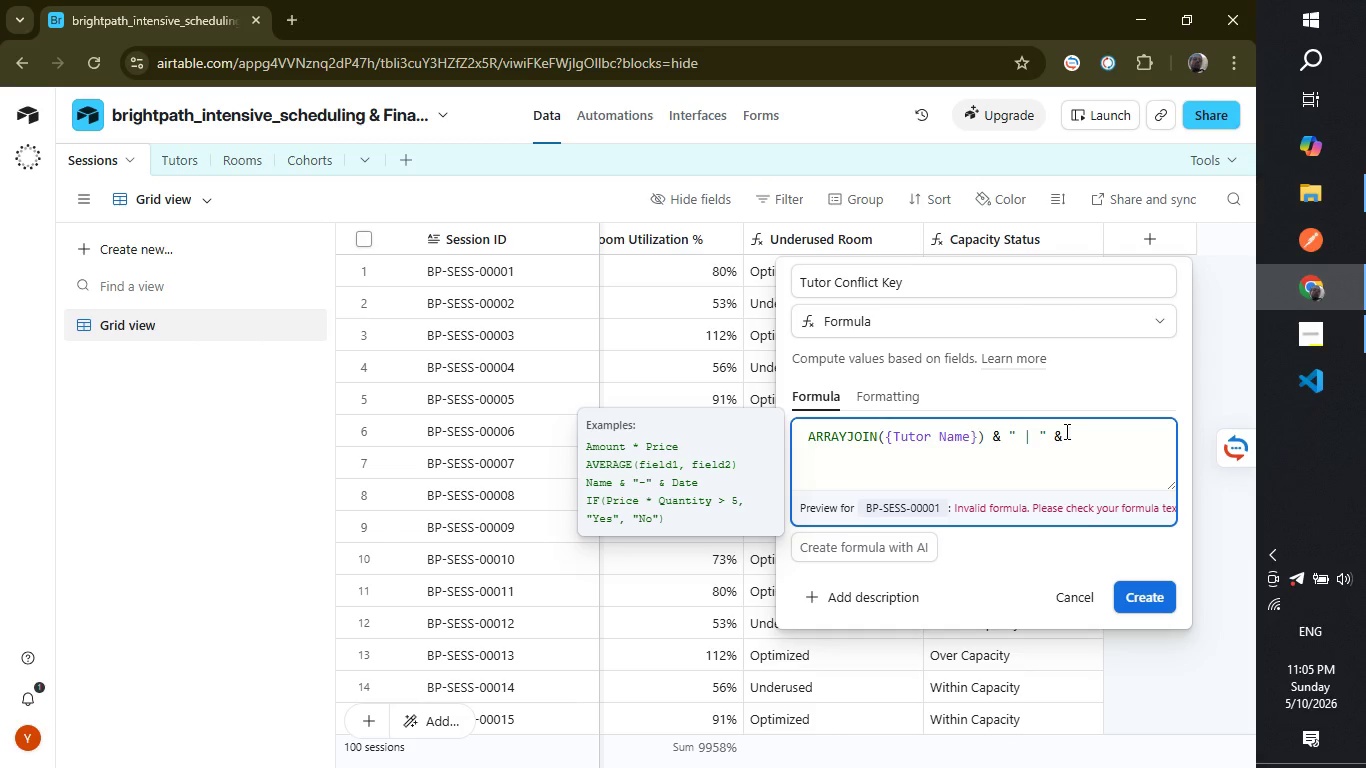 
wait(14.38)
 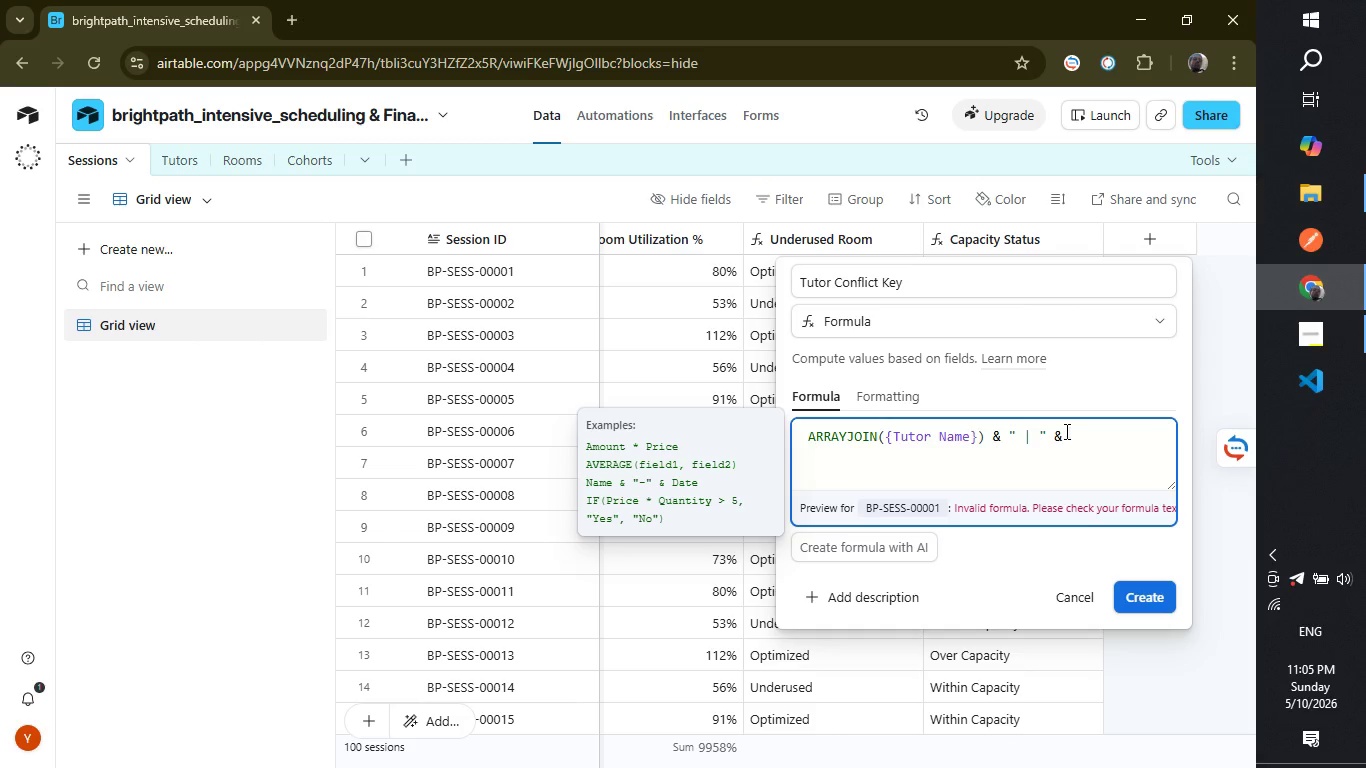 
type(date)
 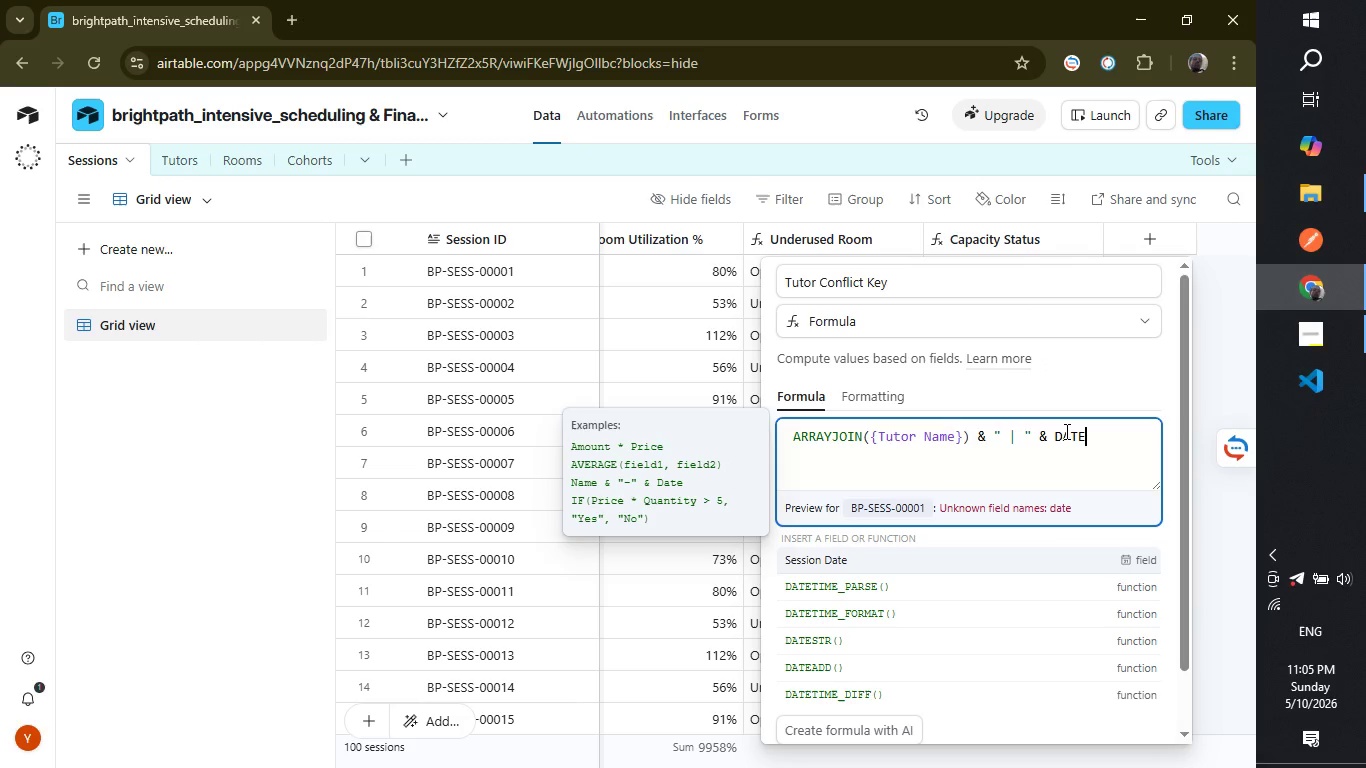 
wait(6.48)
 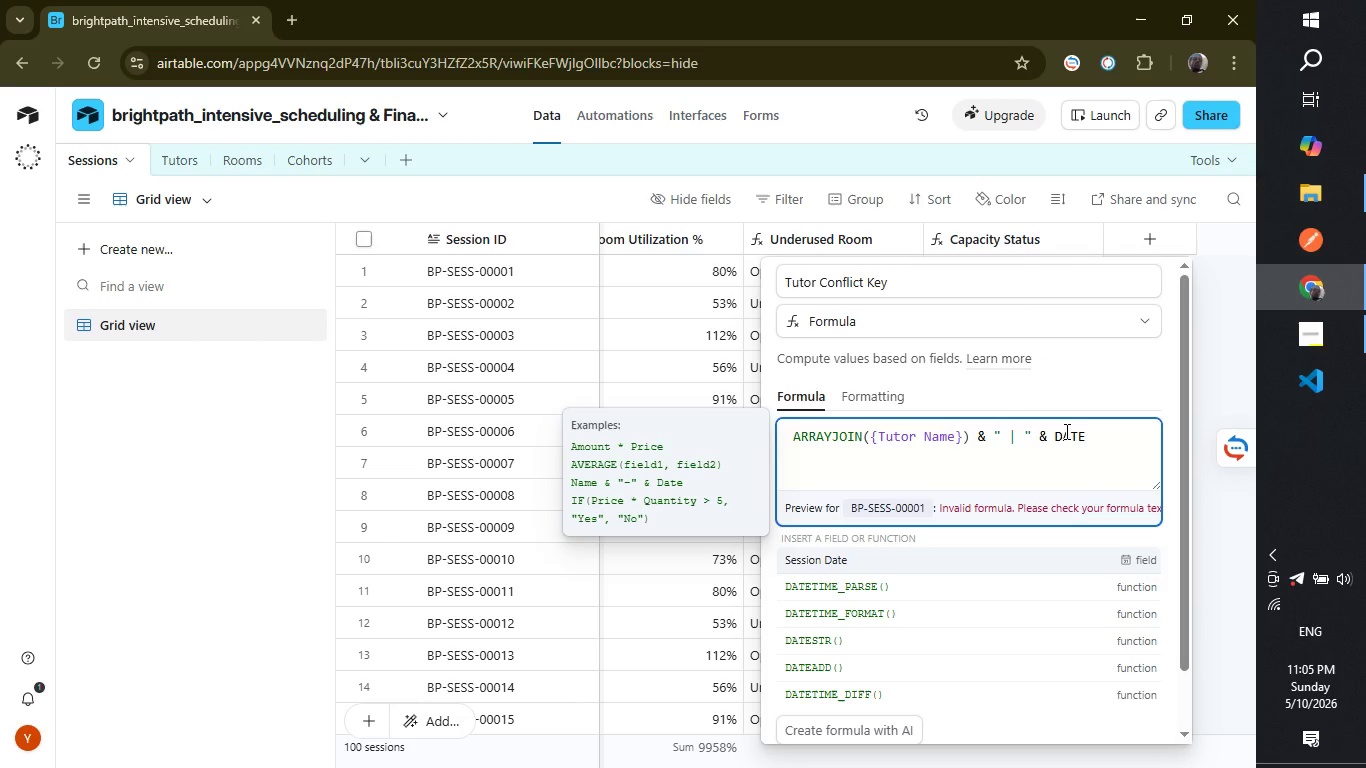 
left_click([941, 609])
 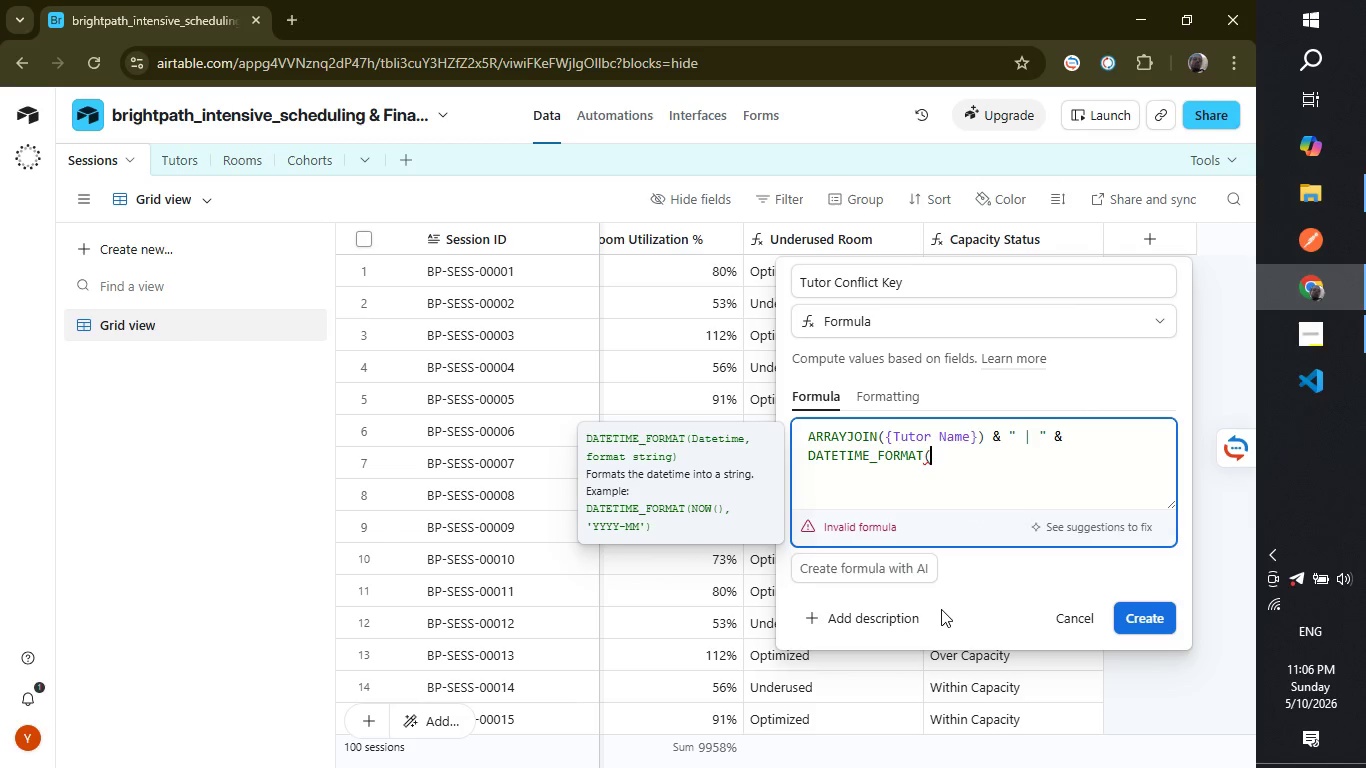 
wait(8.03)
 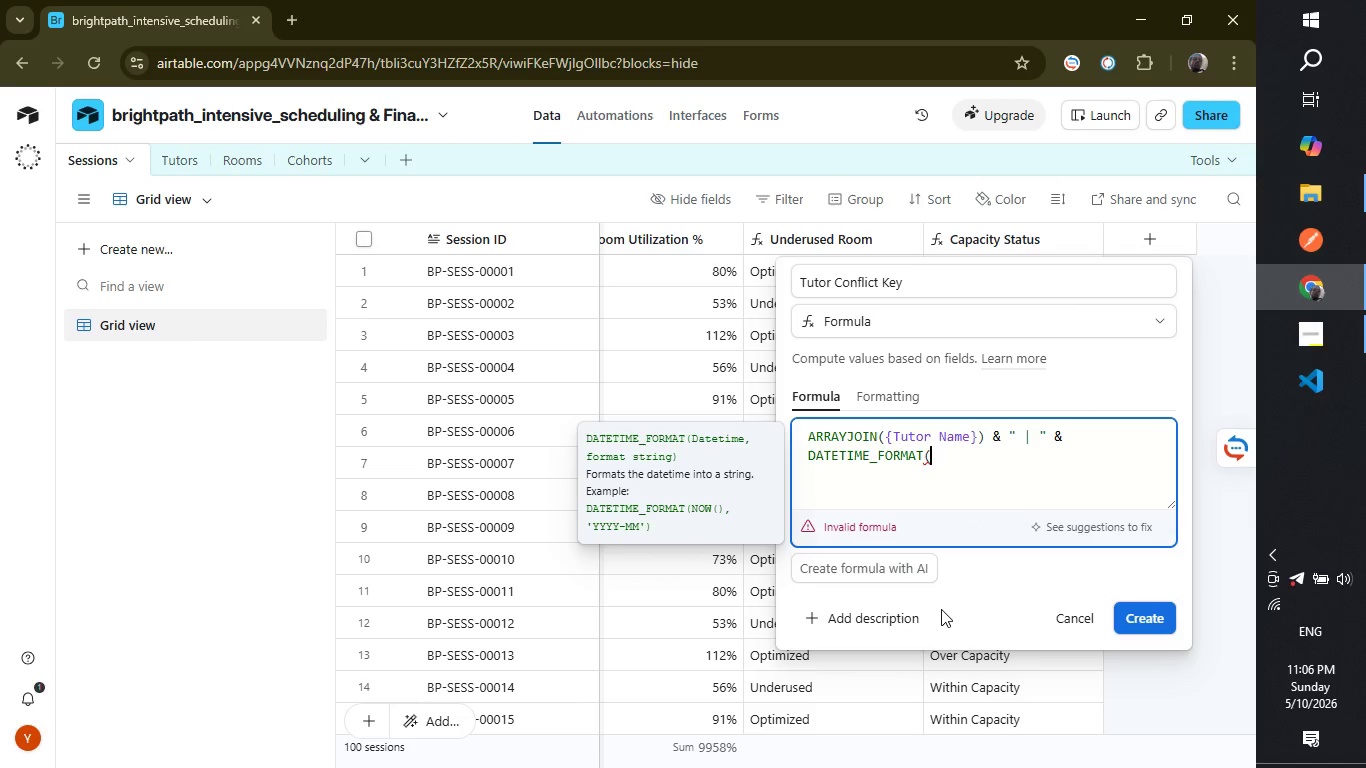 
key(Shift+ShiftLeft)
 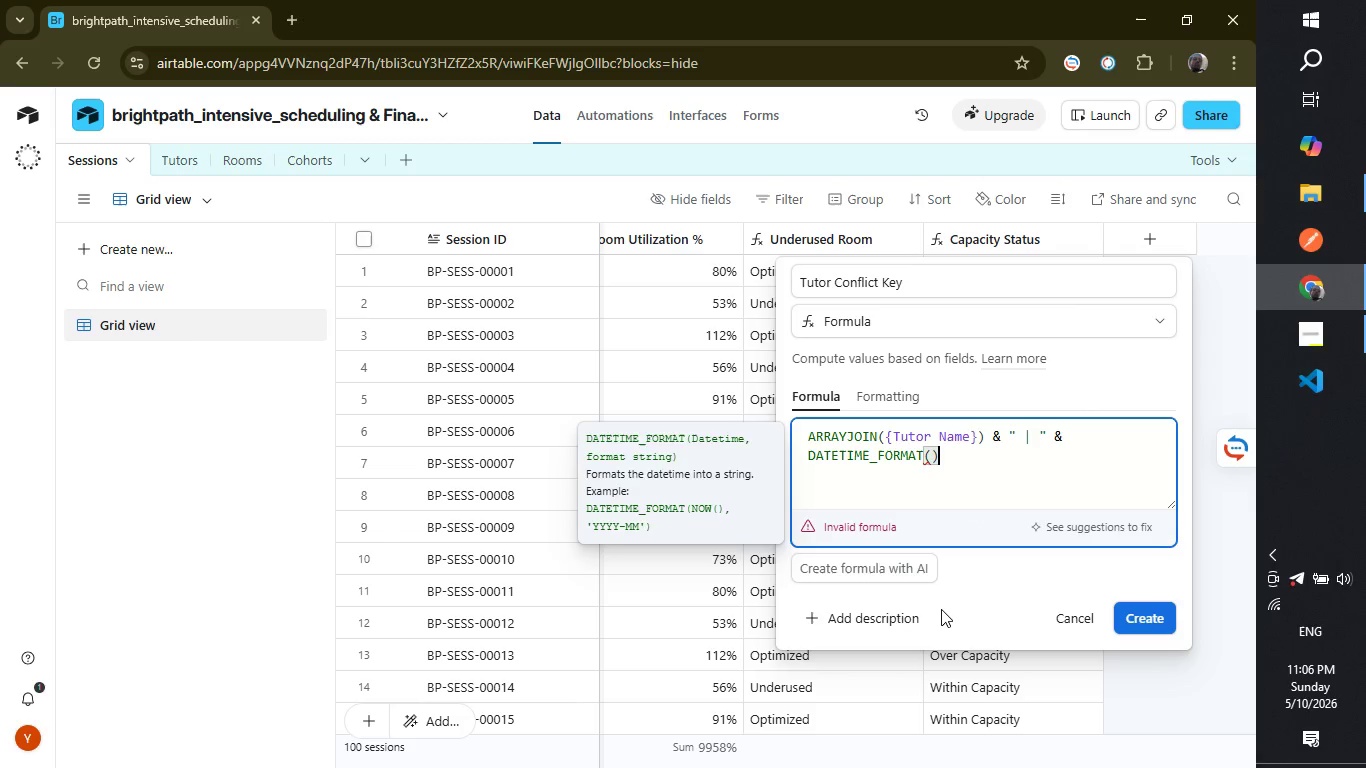 
key(Shift+0)
 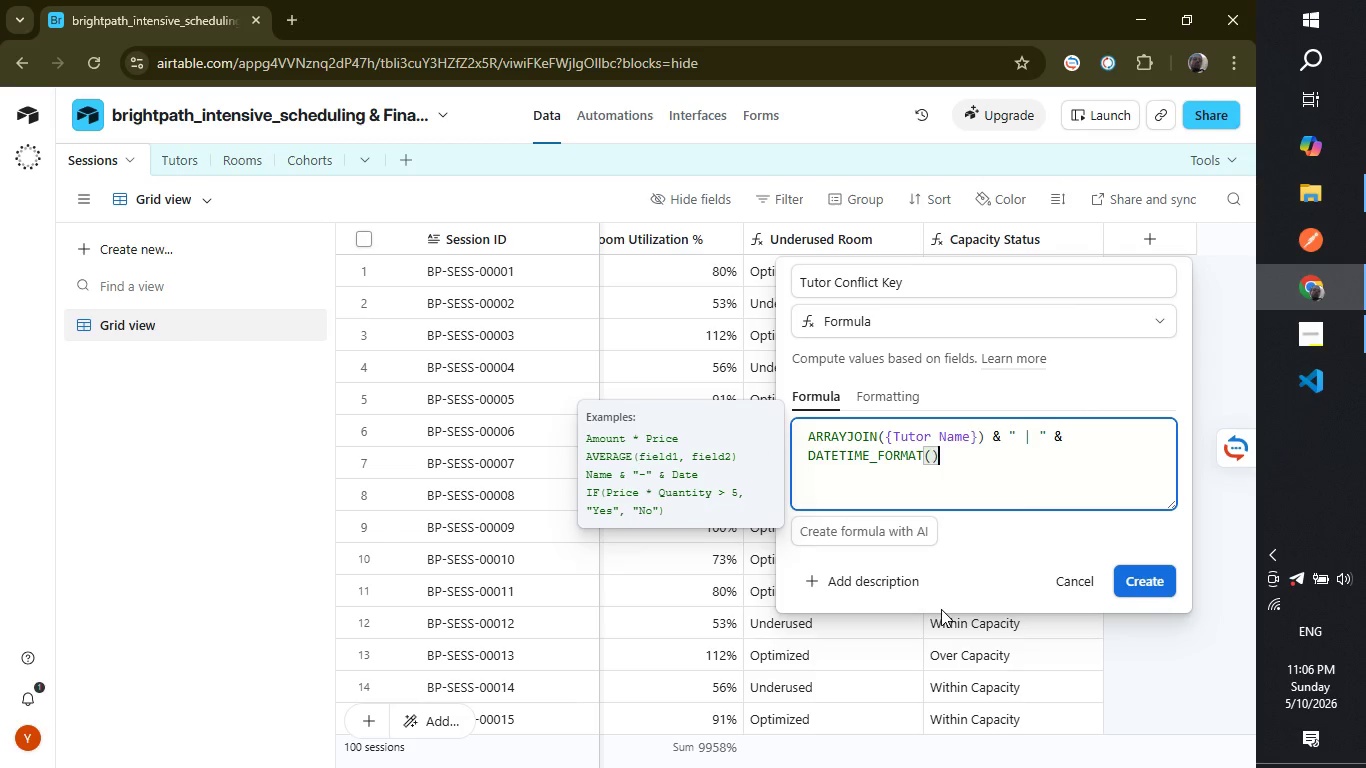 
key(ArrowLeft)
 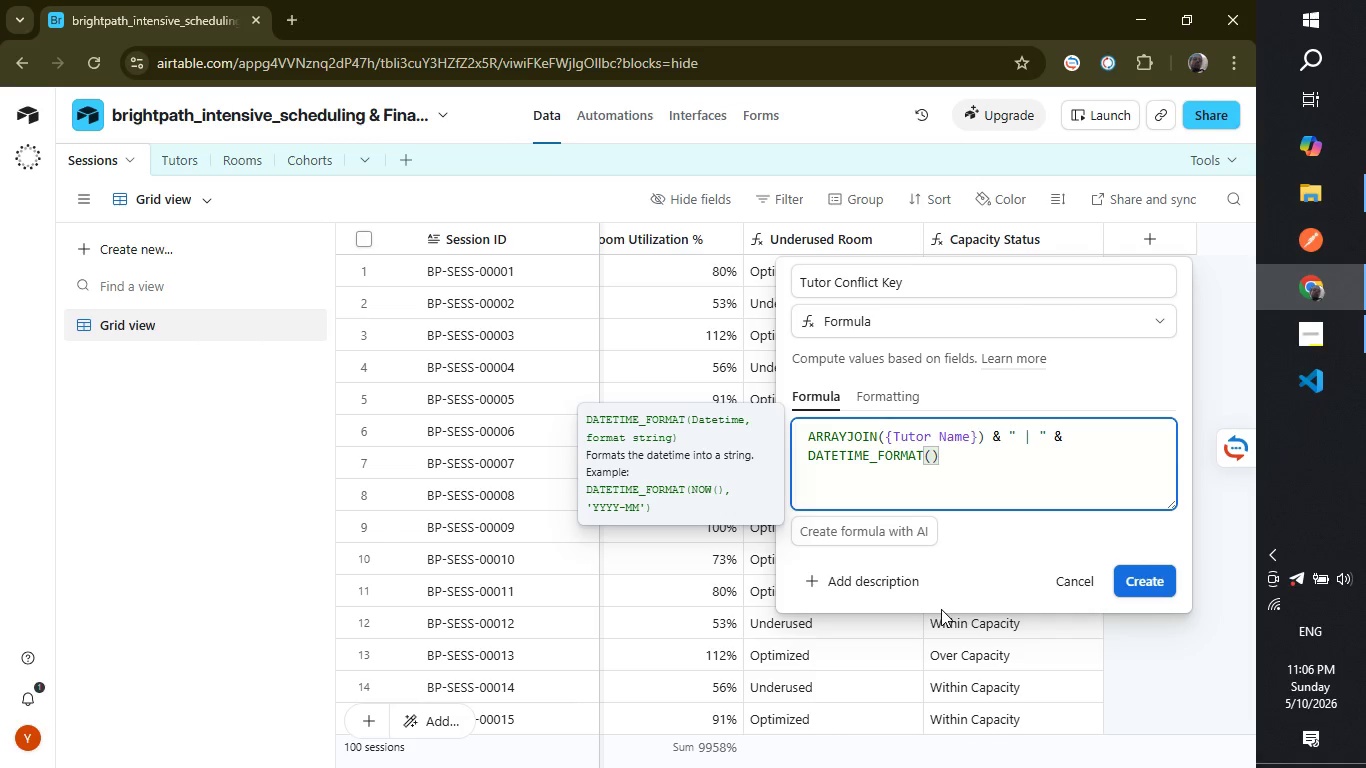 
wait(5.06)
 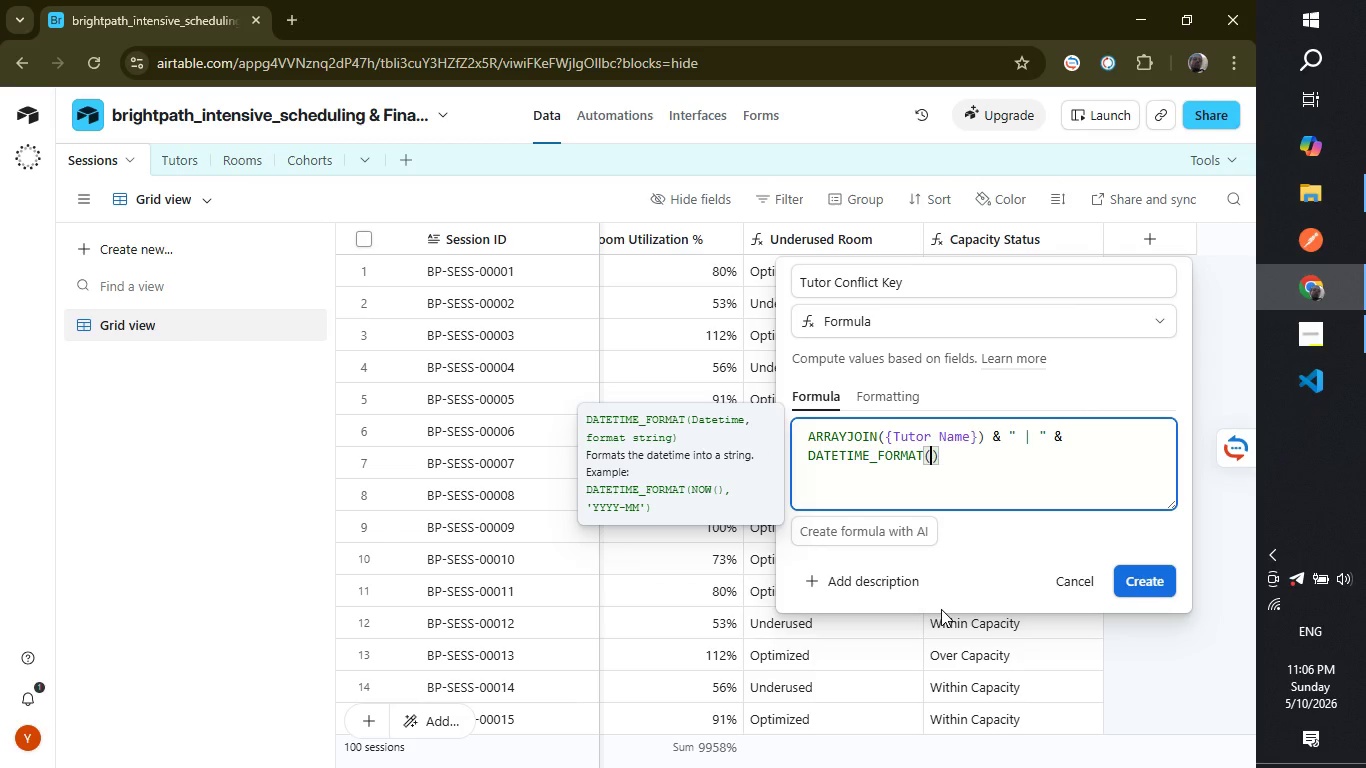 
key(Shift+ShiftLeft)
 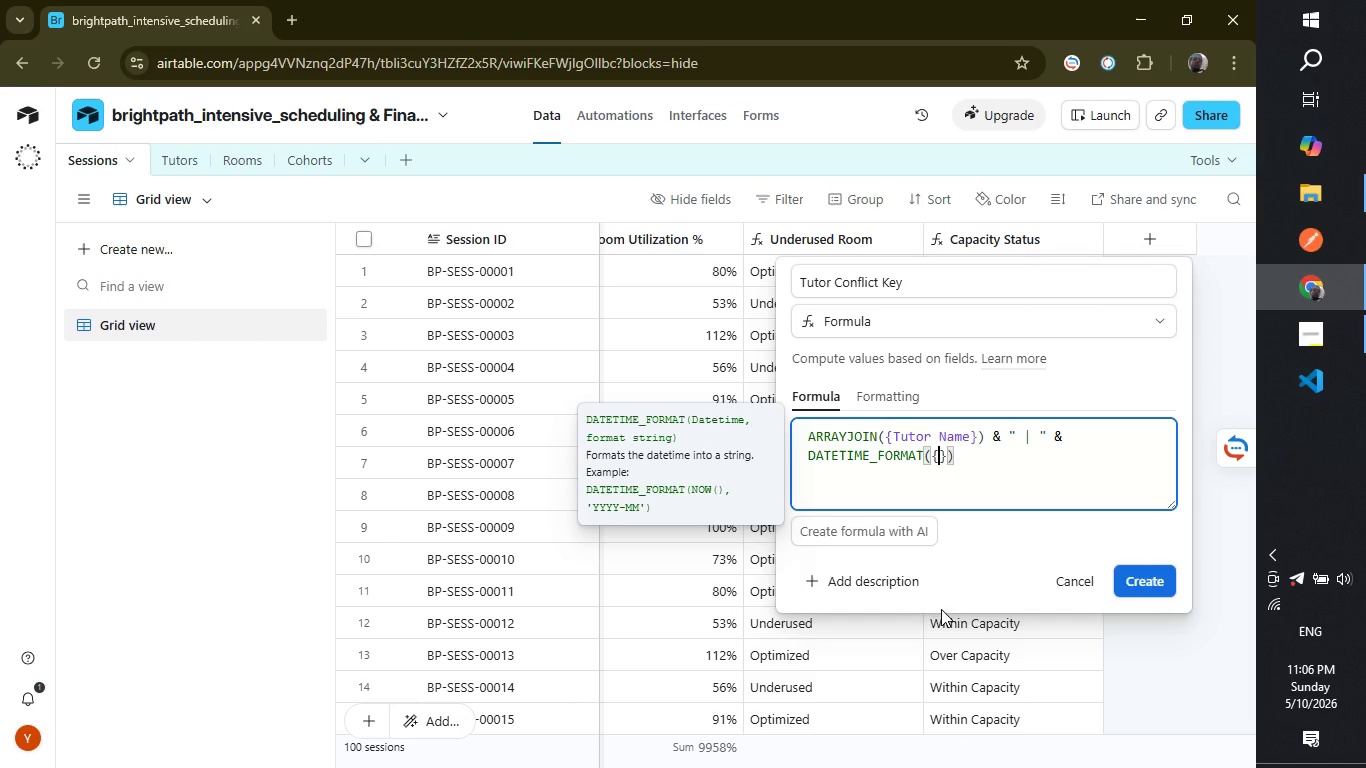 
key(Shift+BracketLeft)
 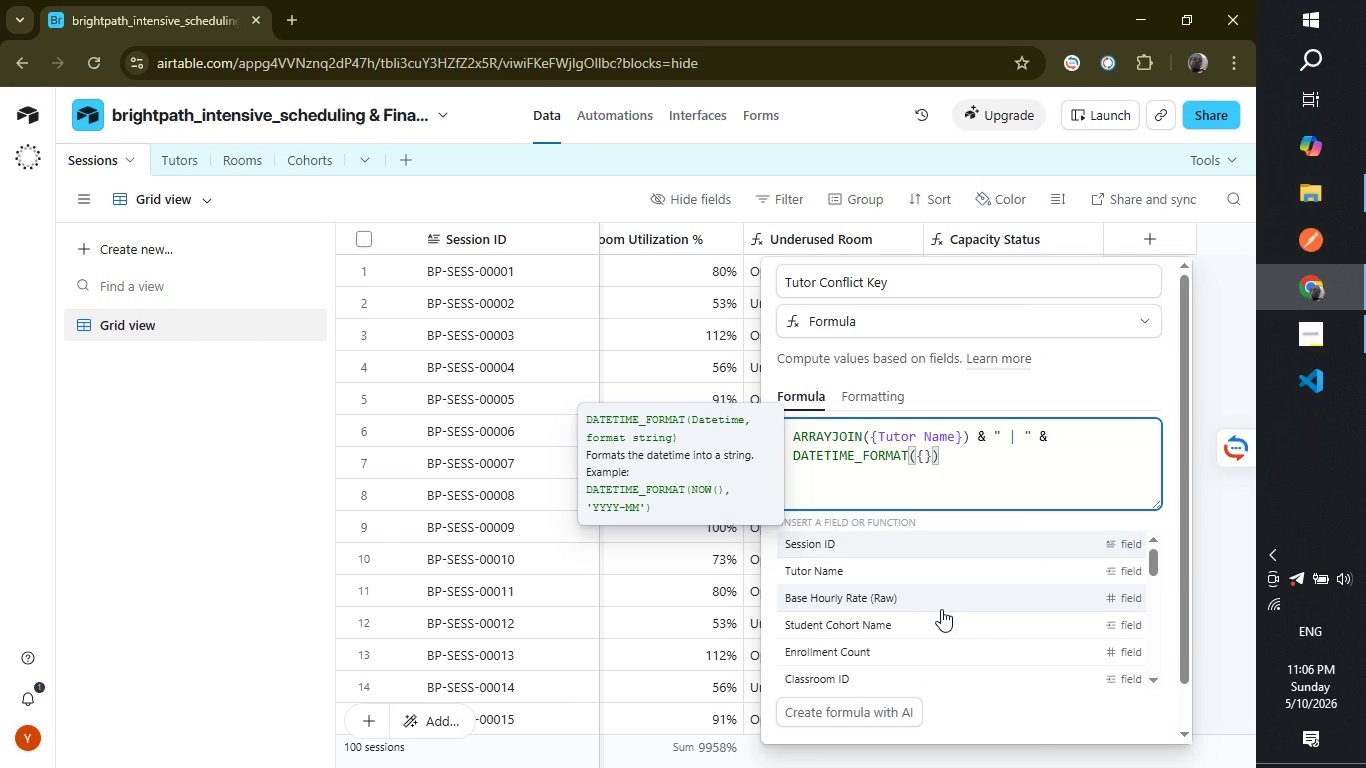 
type(sE)
key(Backspace)
key(Backspace)
type(Session)
 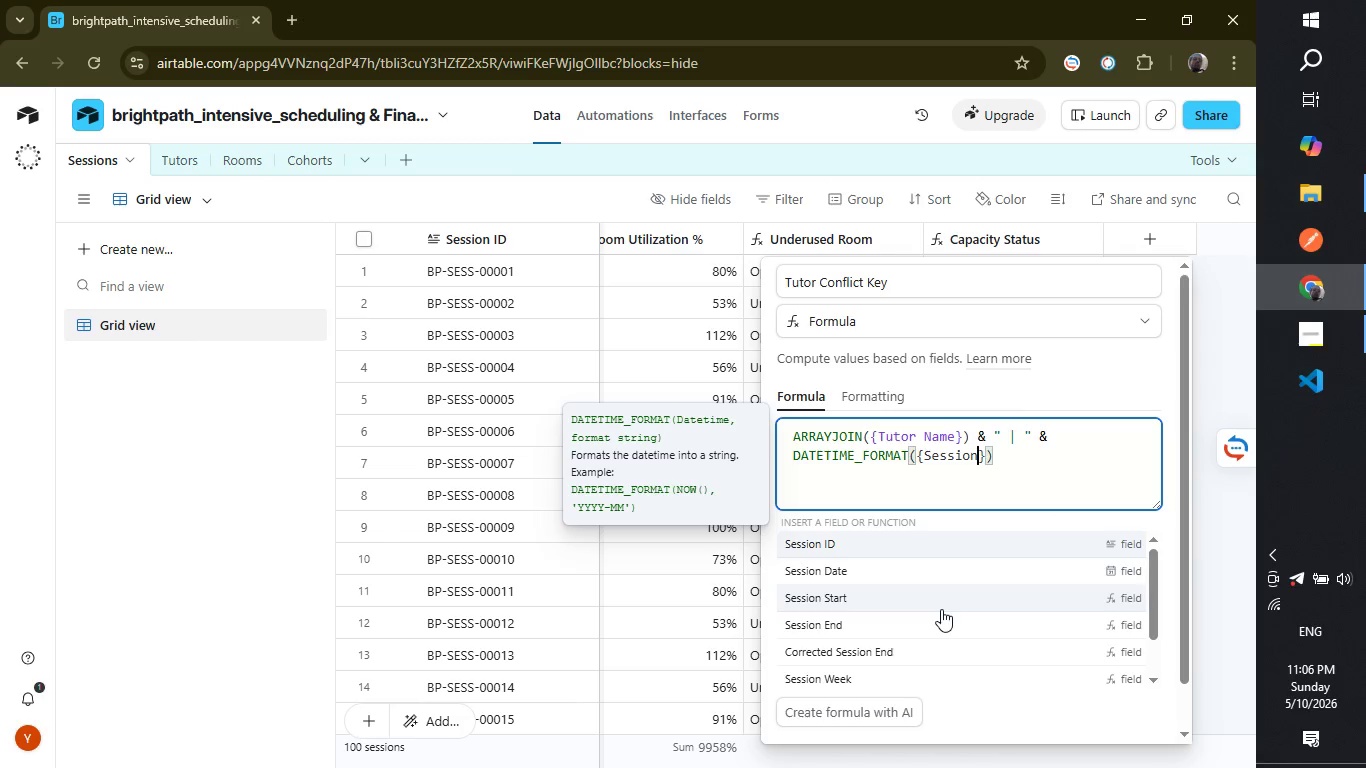 
wait(5.25)
 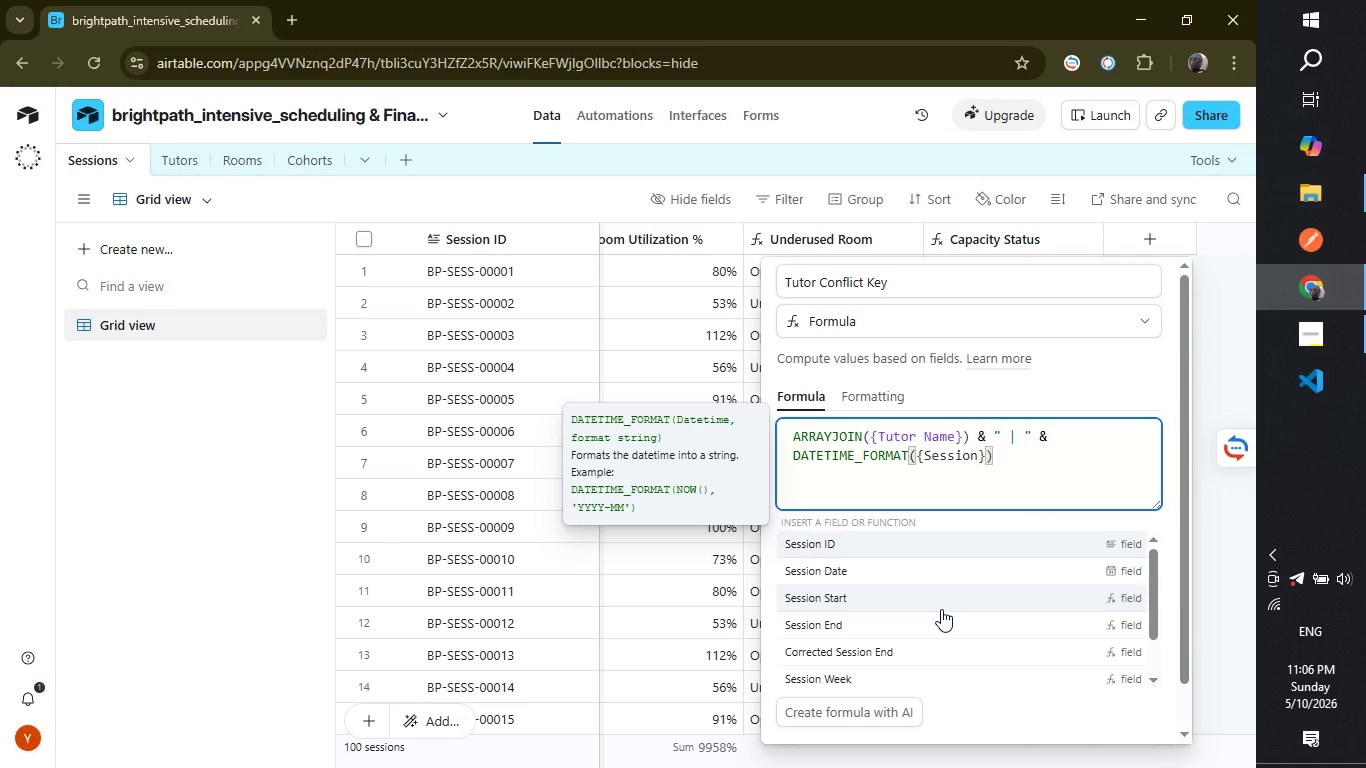 
left_click([907, 578])
 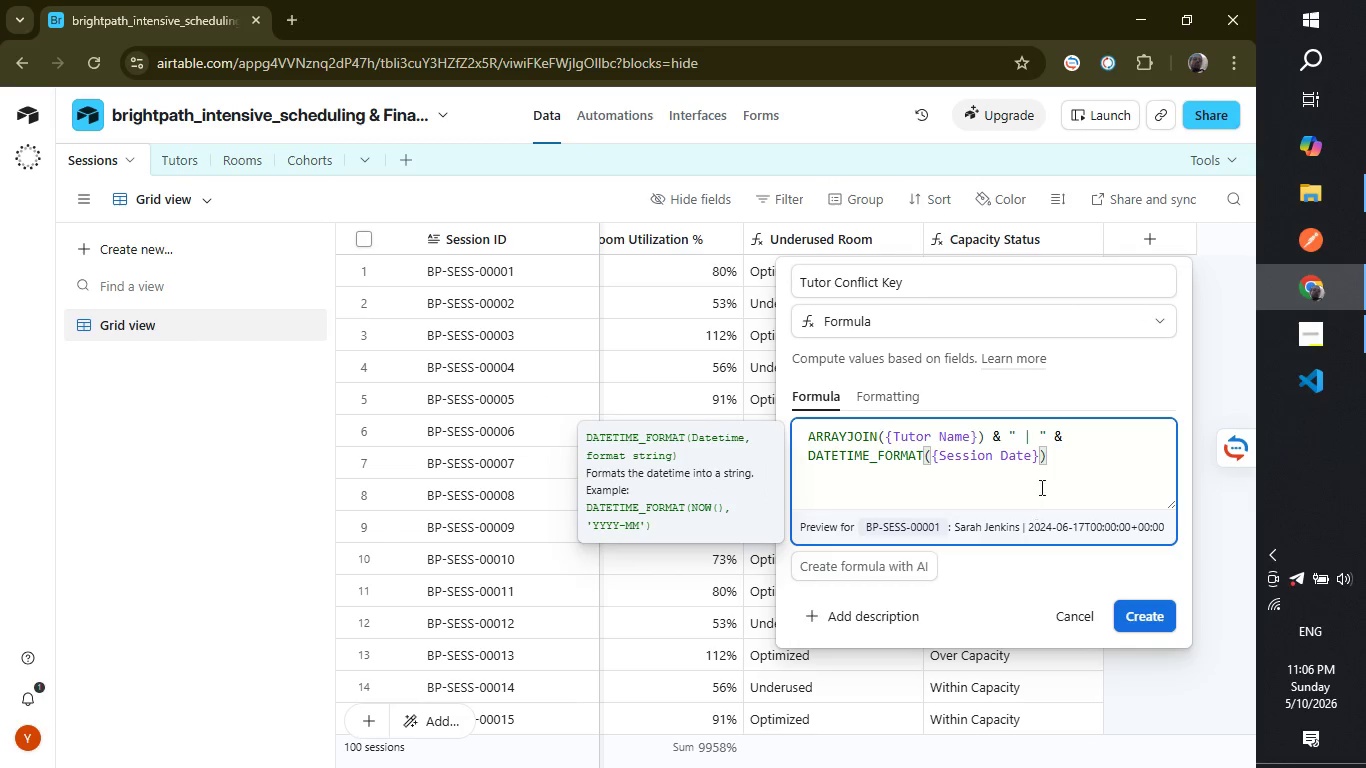 
type(,"YYYY-MM)
 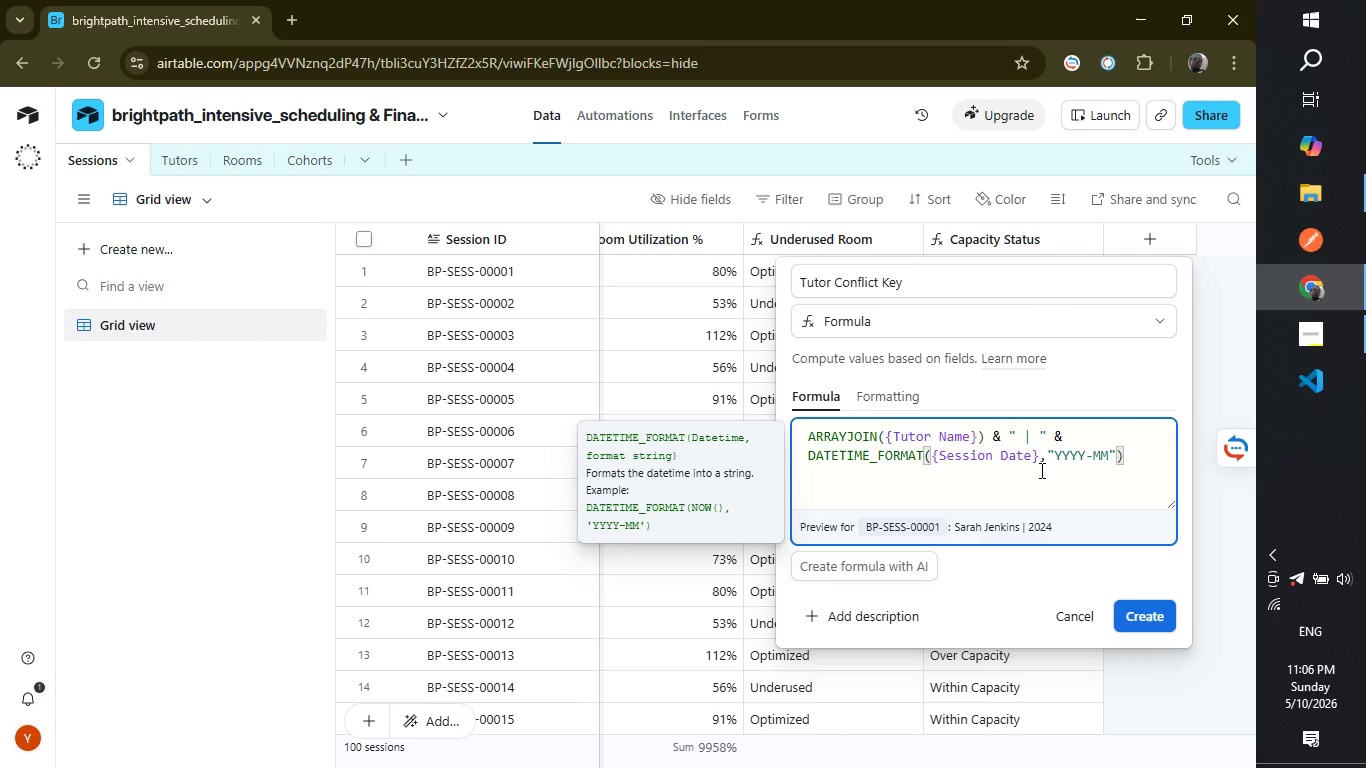 
hold_key(key=ShiftLeft, duration=0.52)
 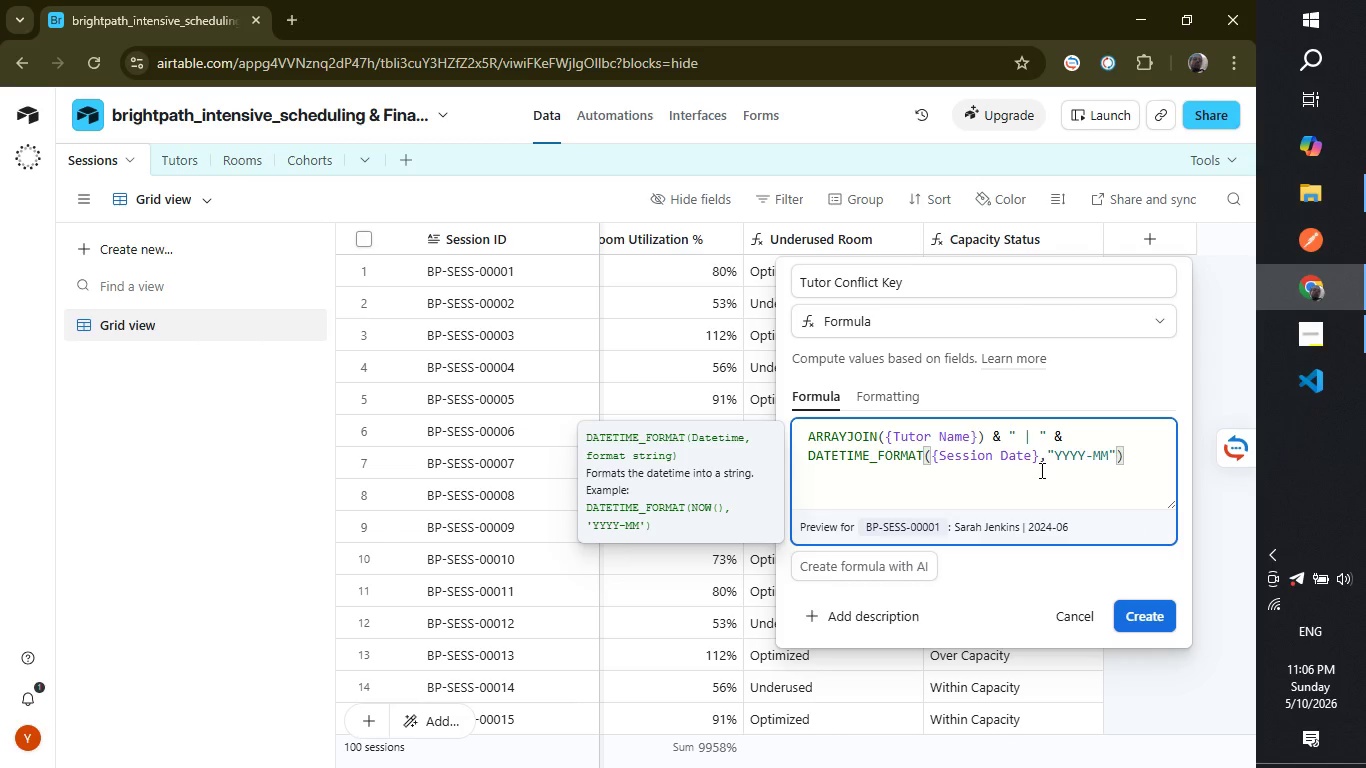 
type(_)
key(Backspace)
type(-d)
key(Backspace)
type(DD)
 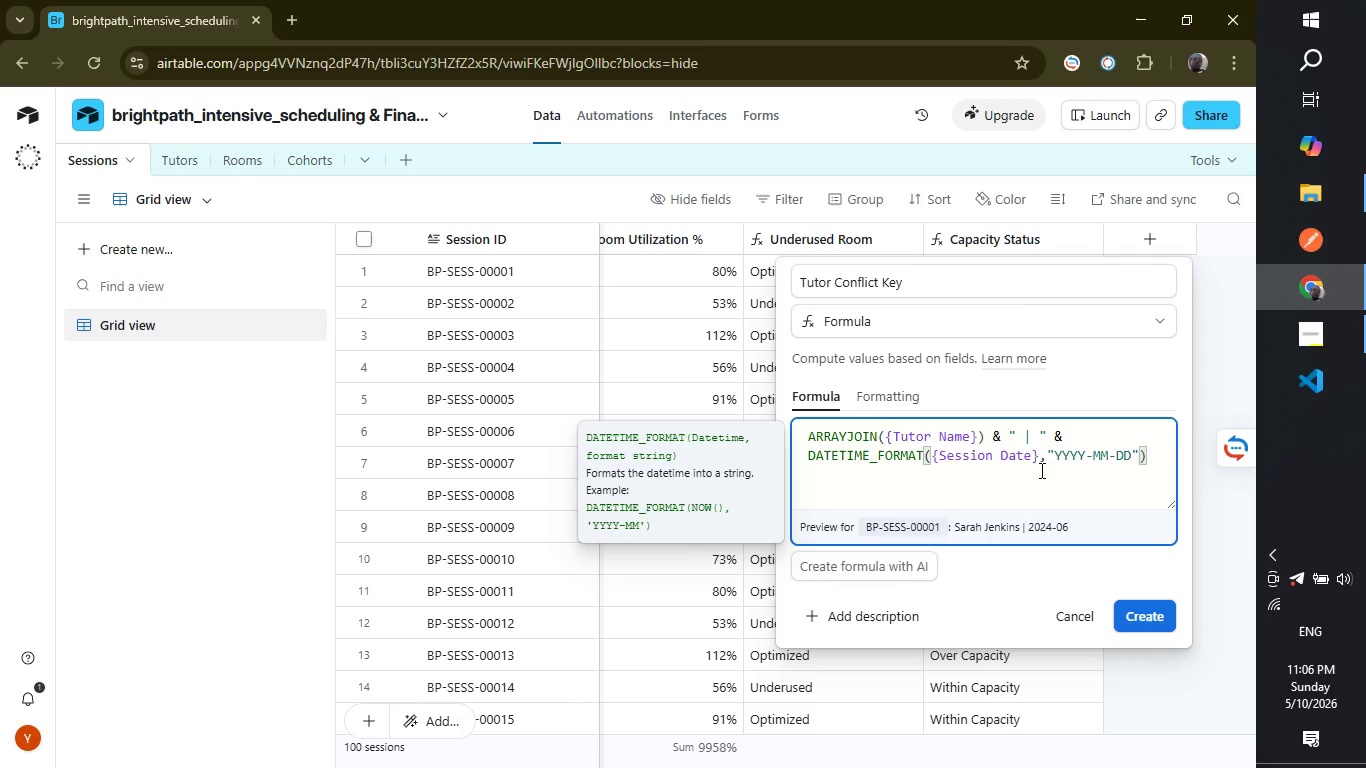 
wait(11.73)
 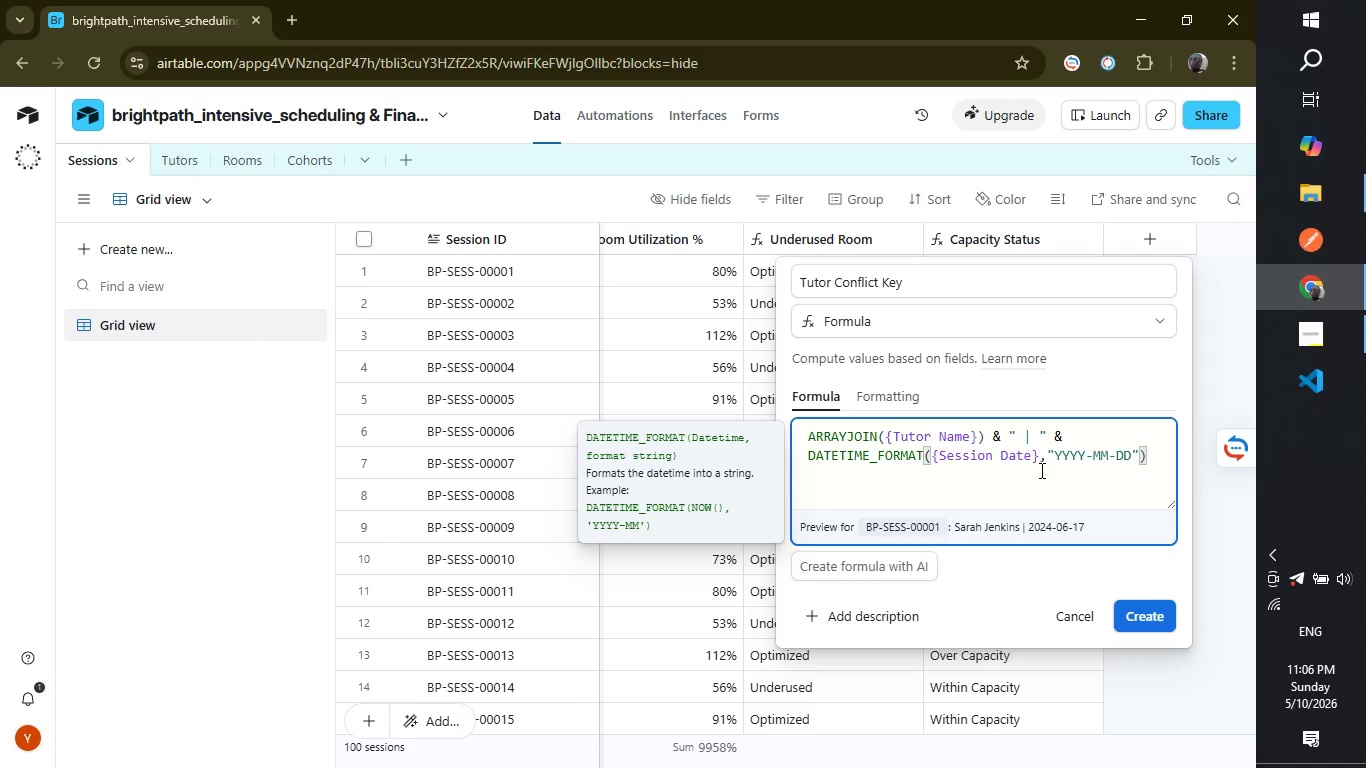 
left_click([1162, 612])
 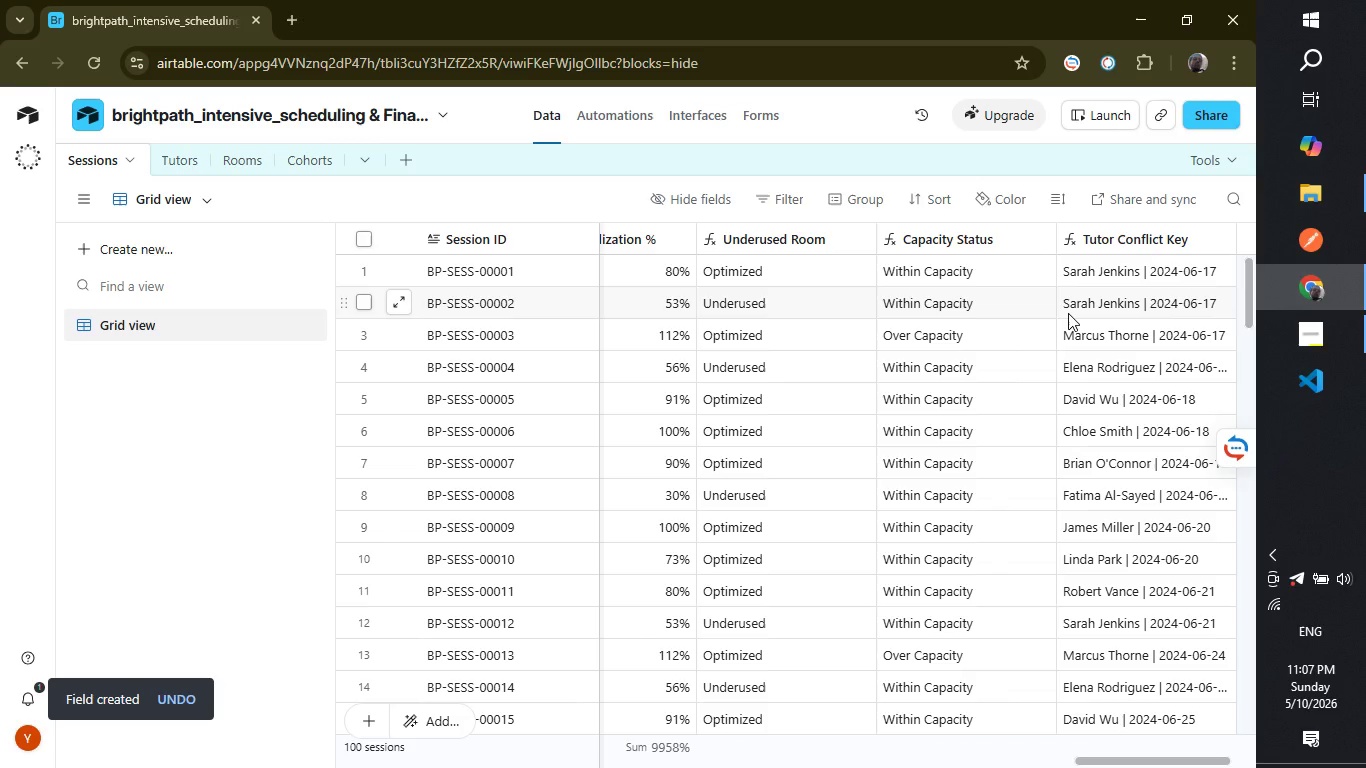 
wait(17.34)
 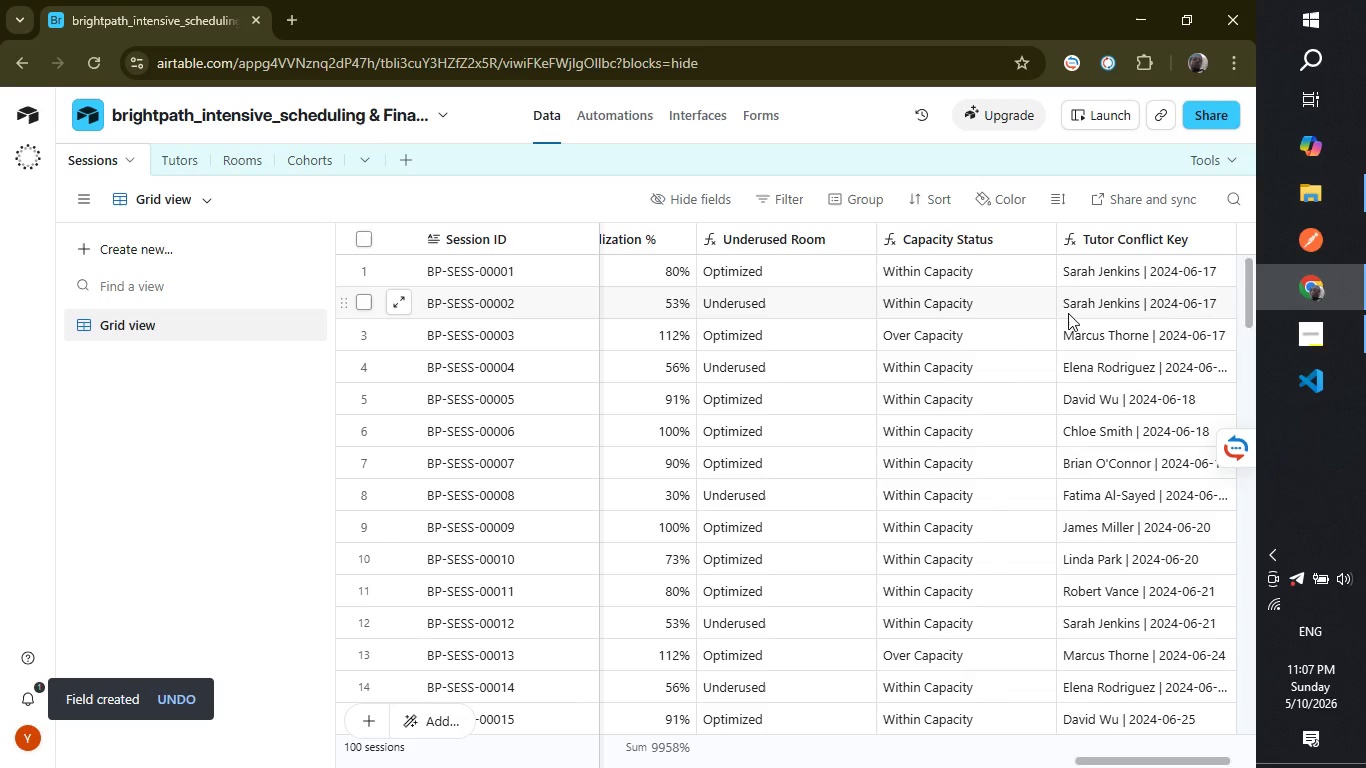 
left_click_drag(start_coordinate=[1095, 757], to_coordinate=[1167, 753])
 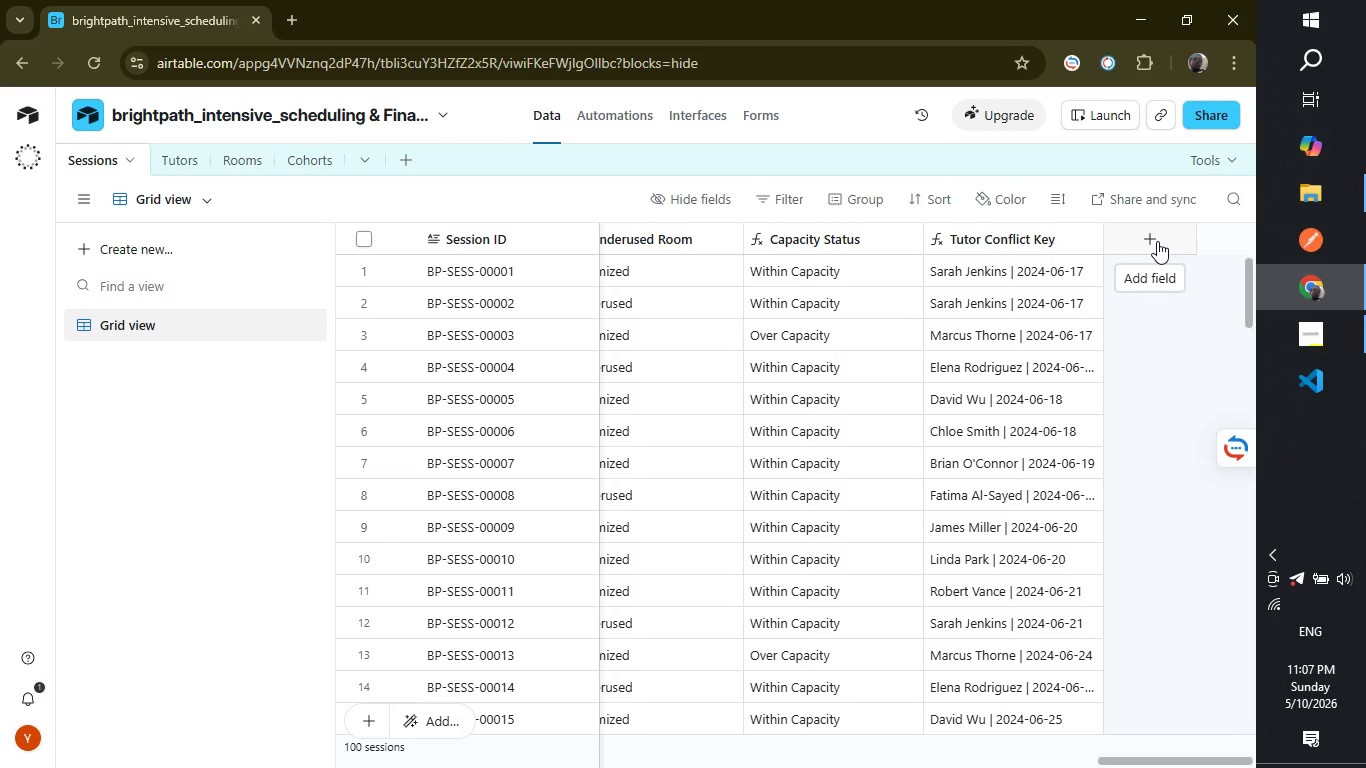 
wait(16.66)
 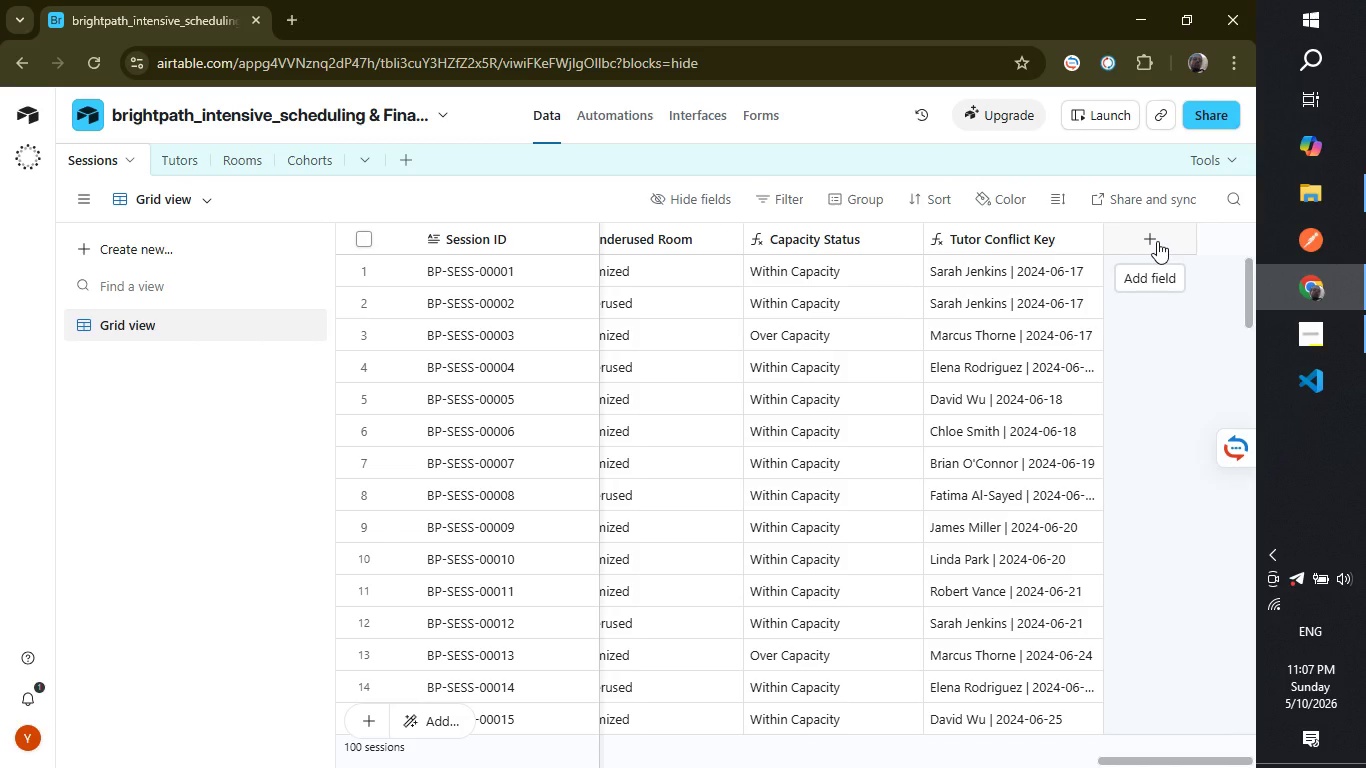 
left_click([1157, 241])
 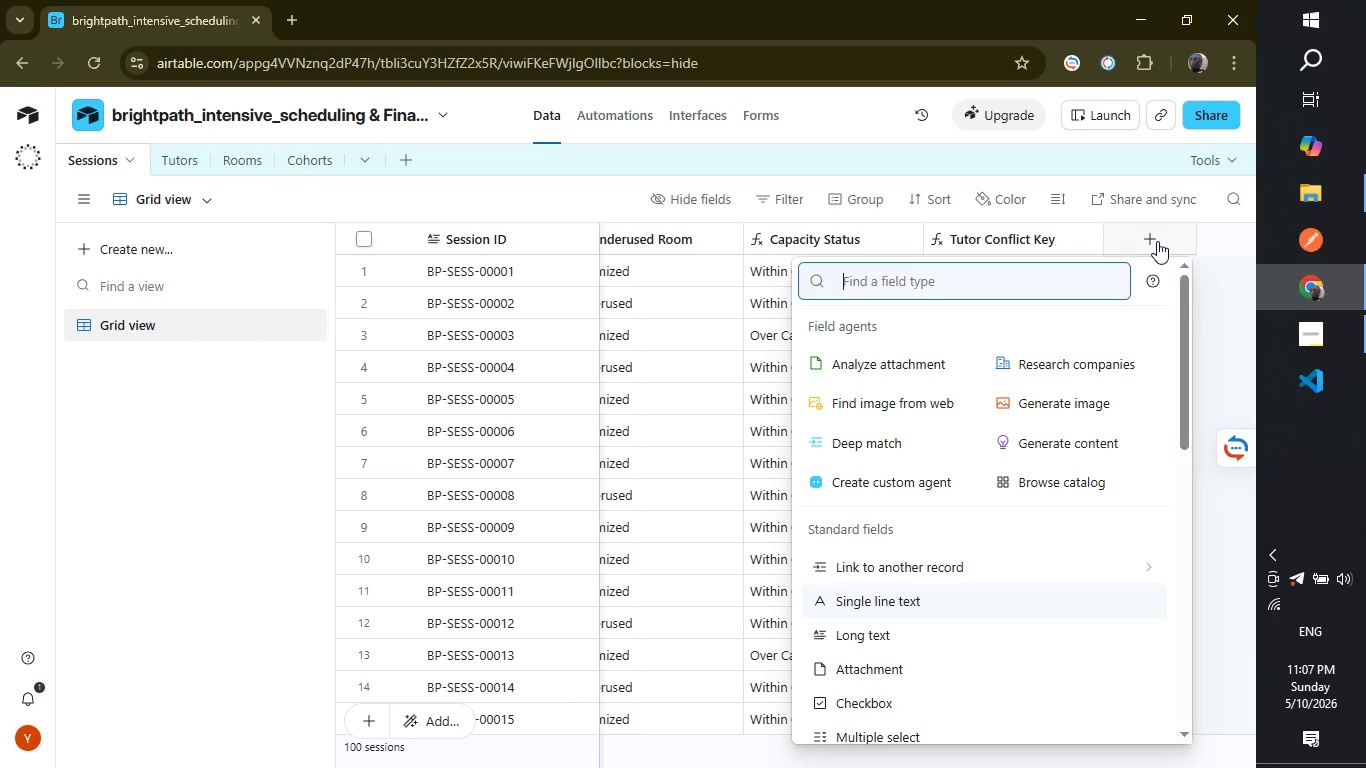 
type(formu)
 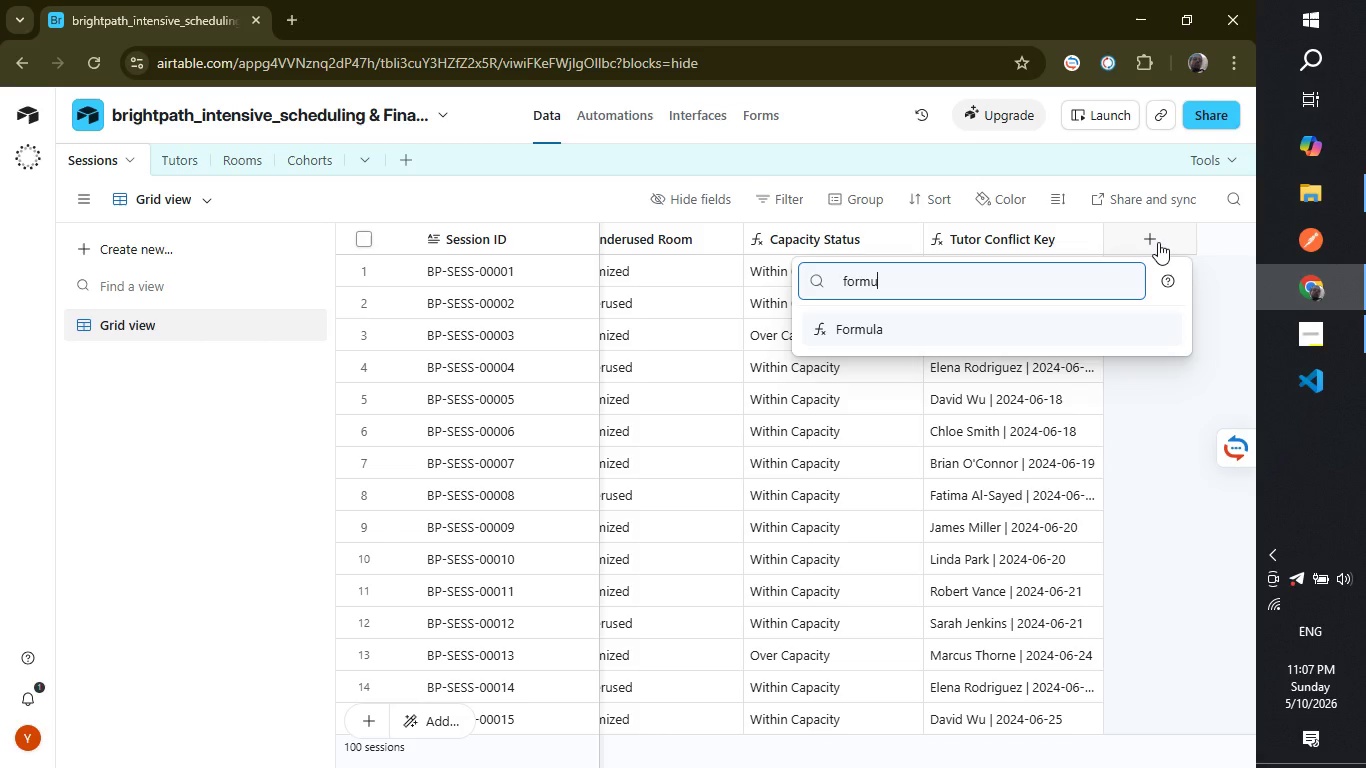 
key(Enter)
 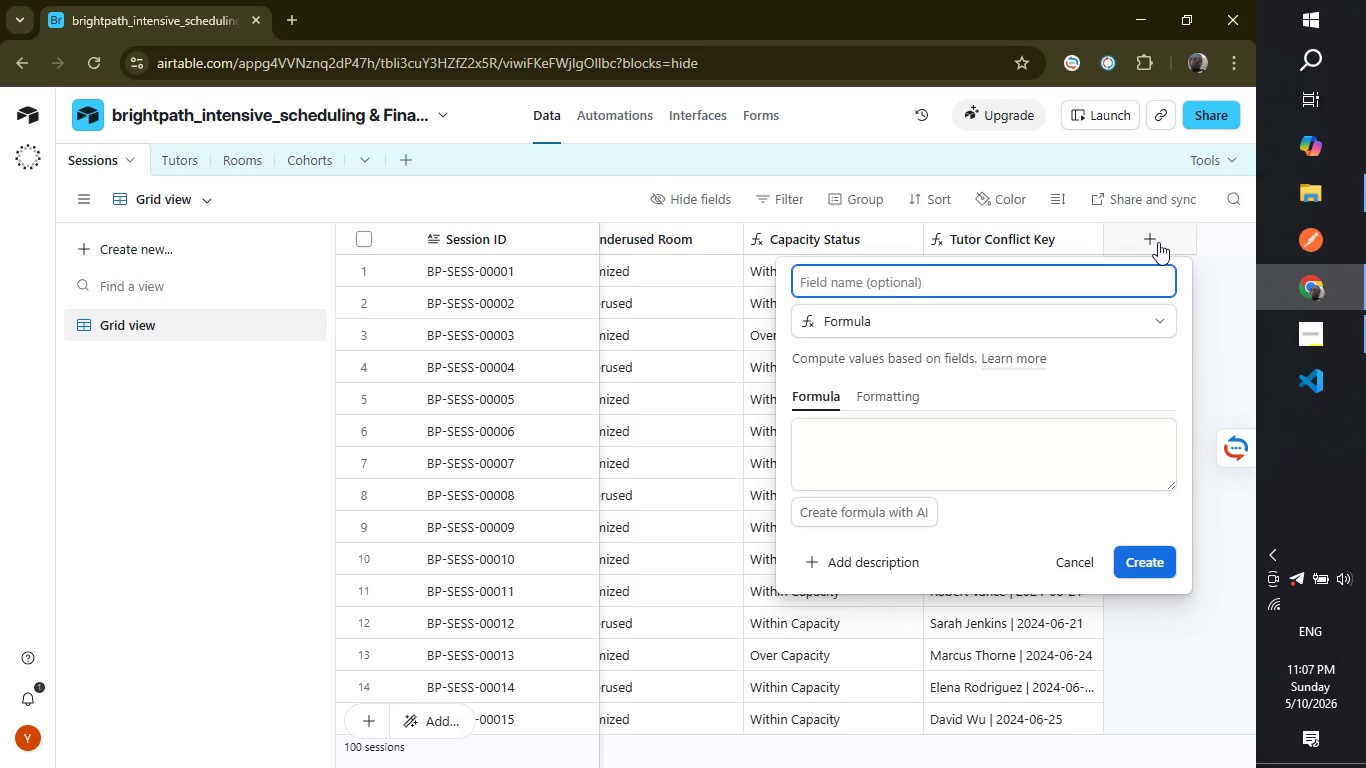 
wait(7.62)
 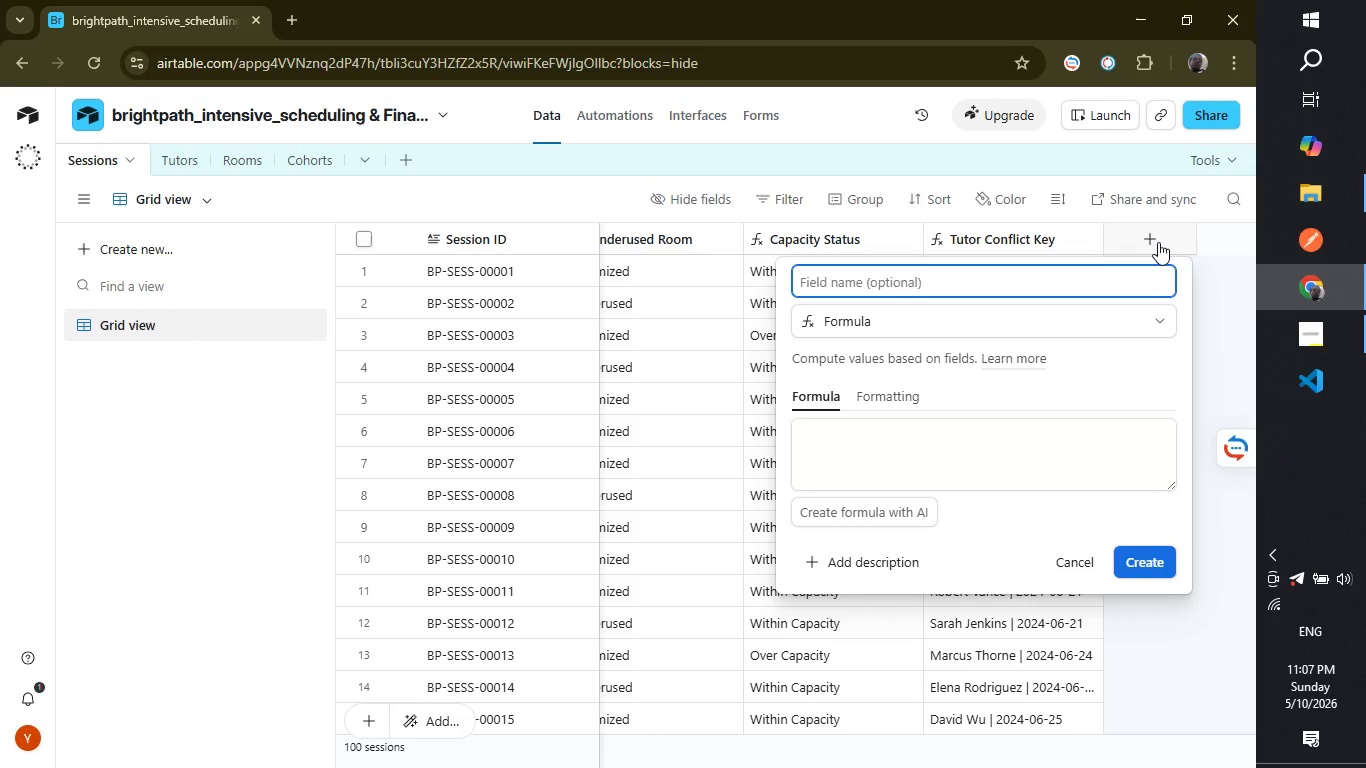 
type(Room Conflic)
 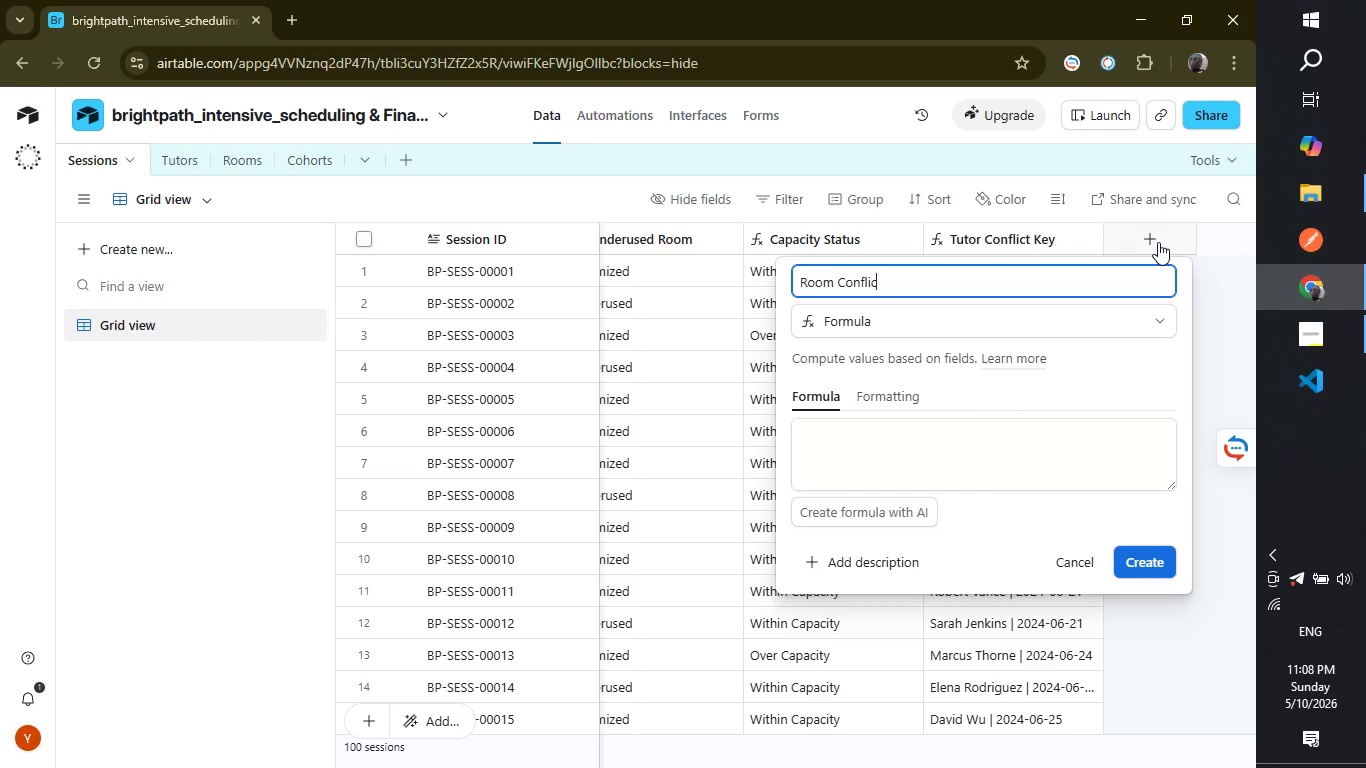 
wait(27.11)
 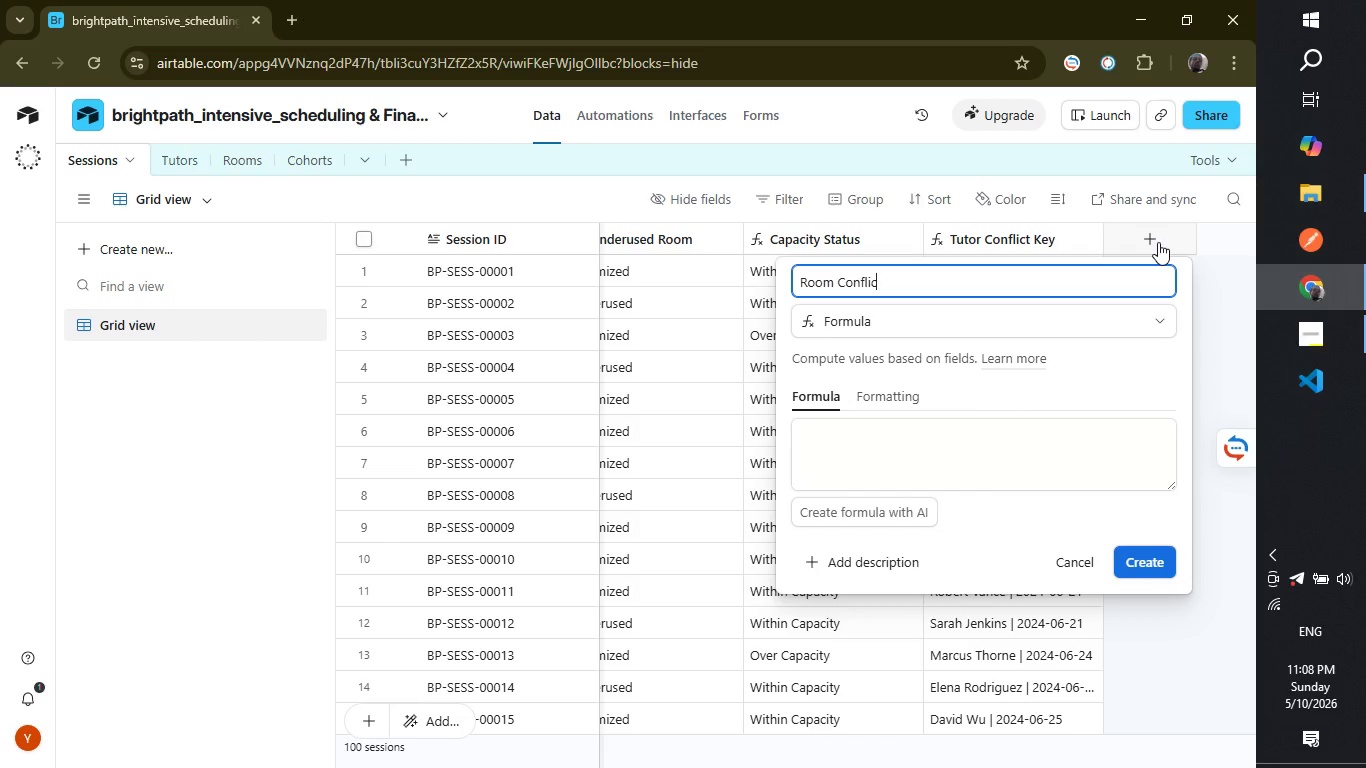 
type(t Key)
 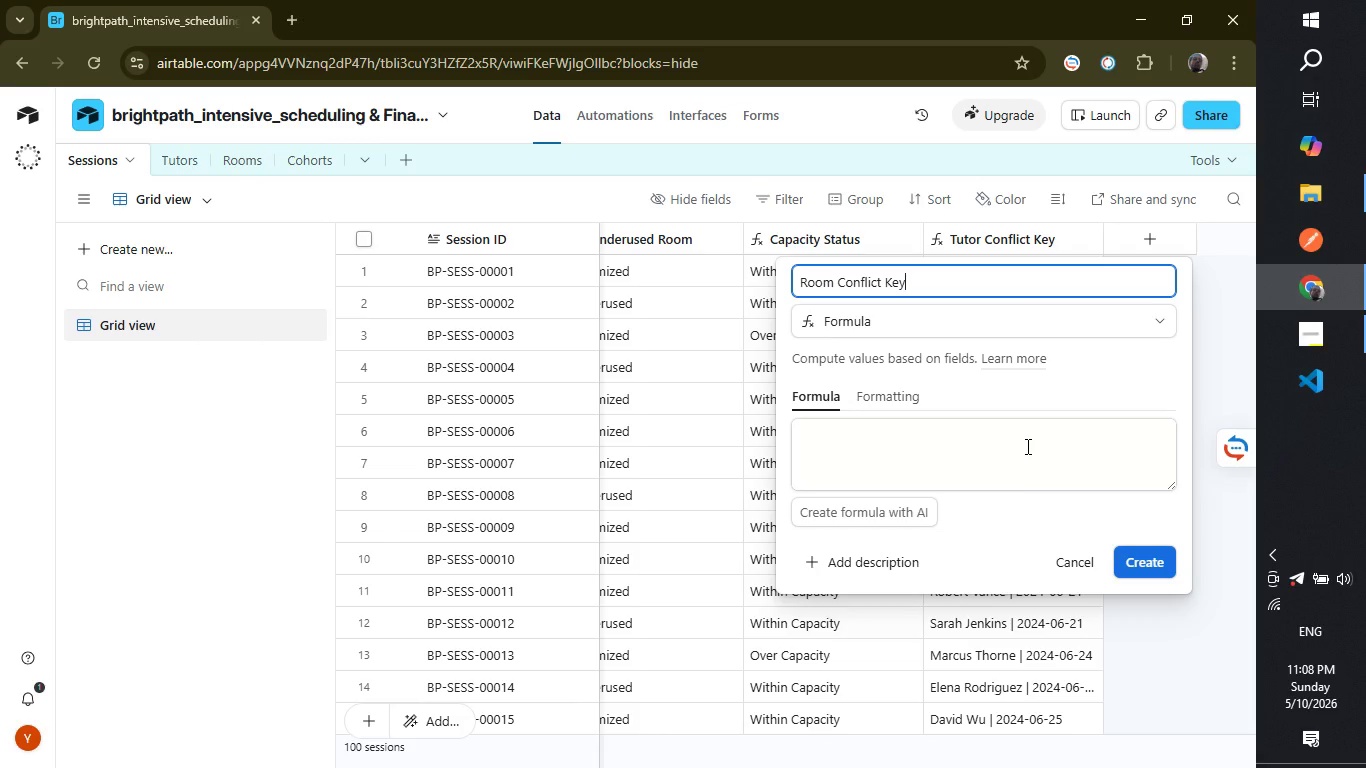 
left_click([1026, 446])
 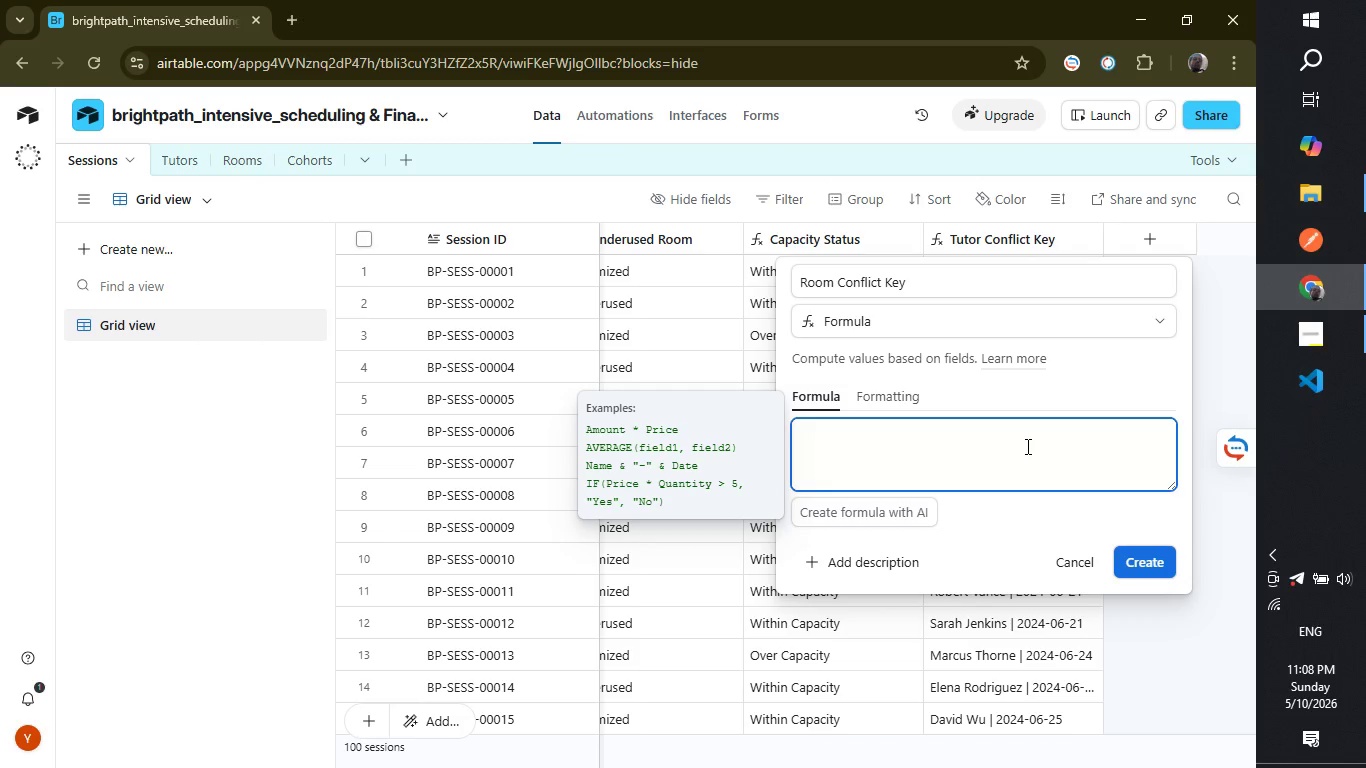 
type(Array)
 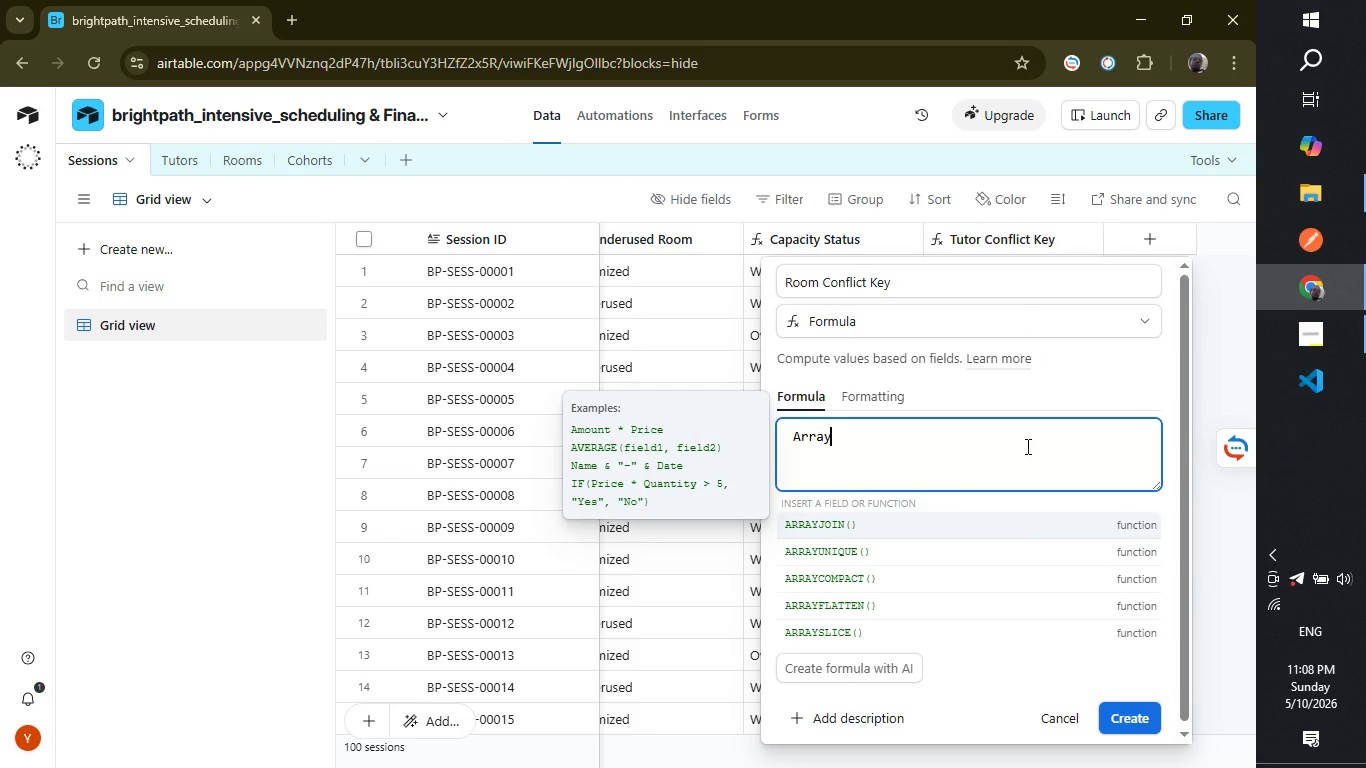 
key(Enter)
 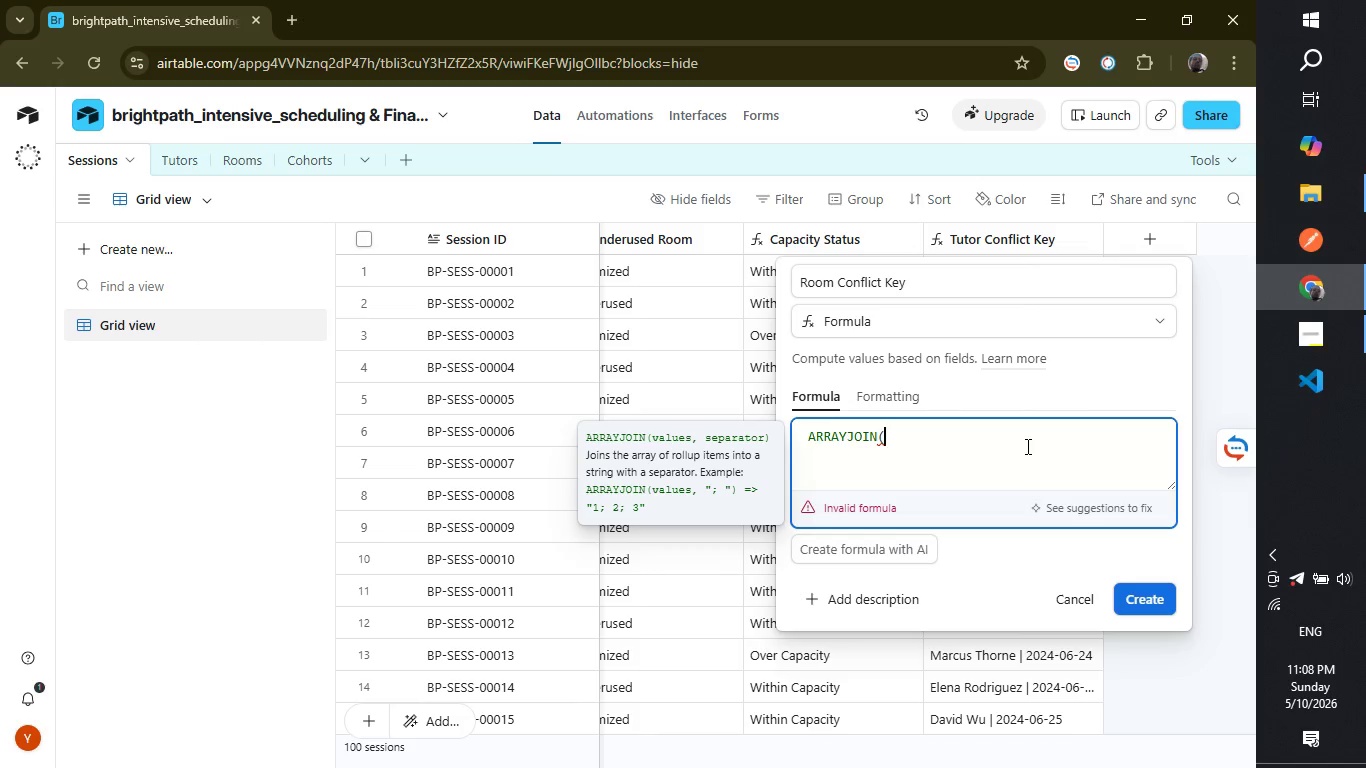 
key(Shift+ShiftLeft)
 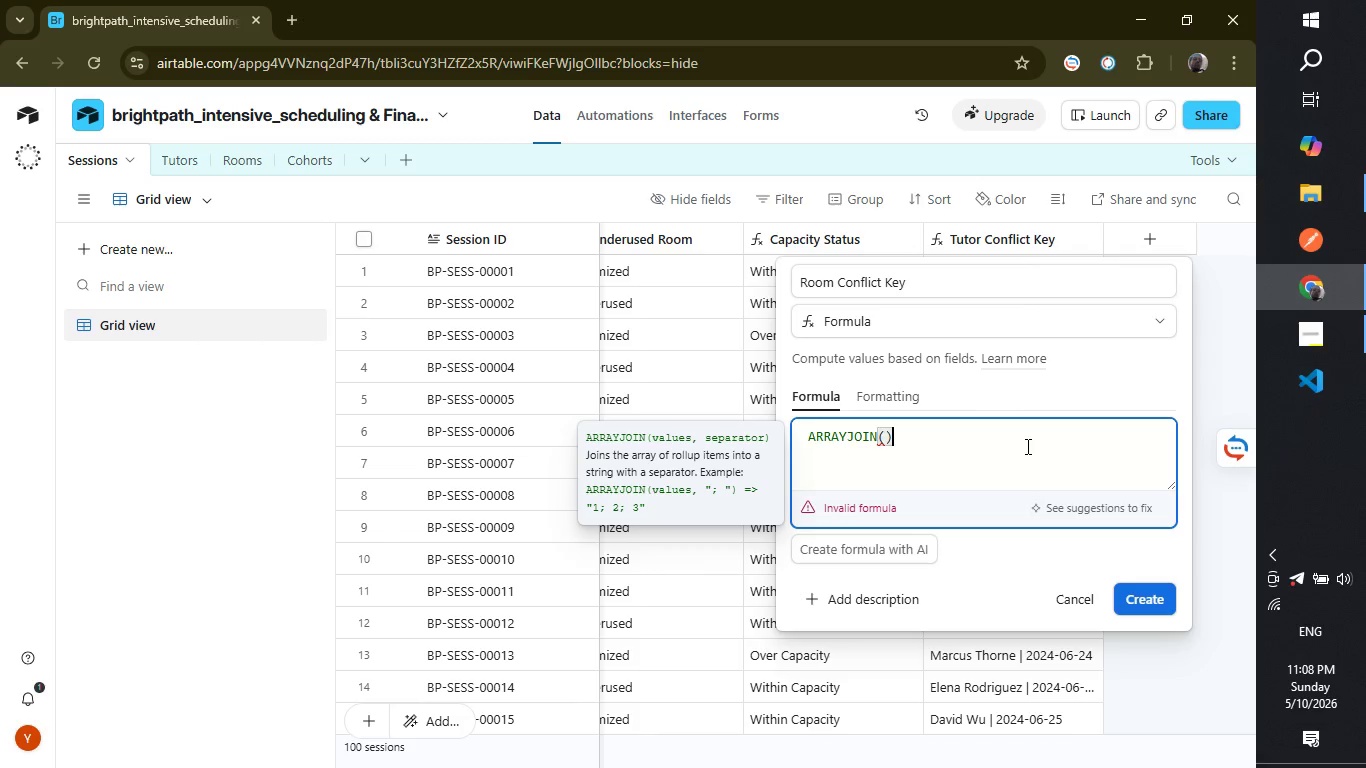 
key(Shift+0)
 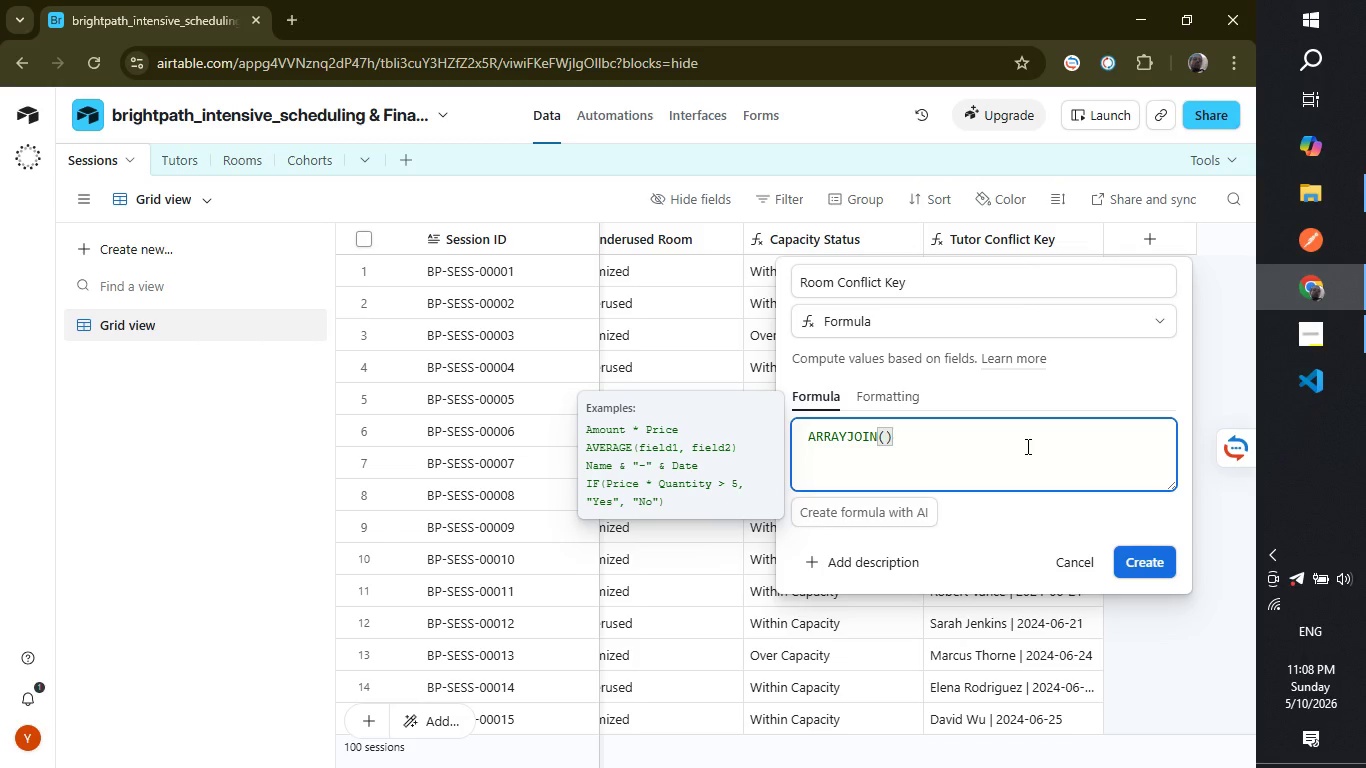 
key(ArrowLeft)
 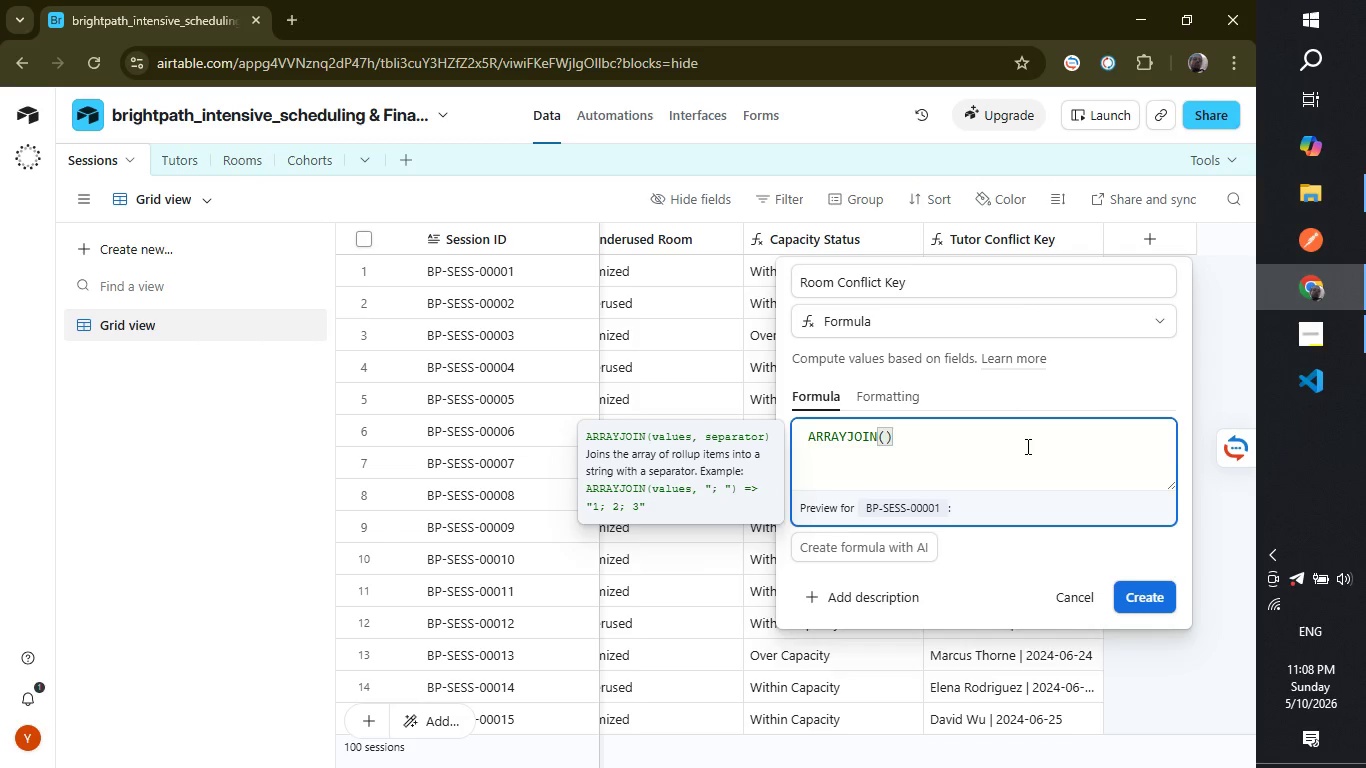 
key(Enter)
 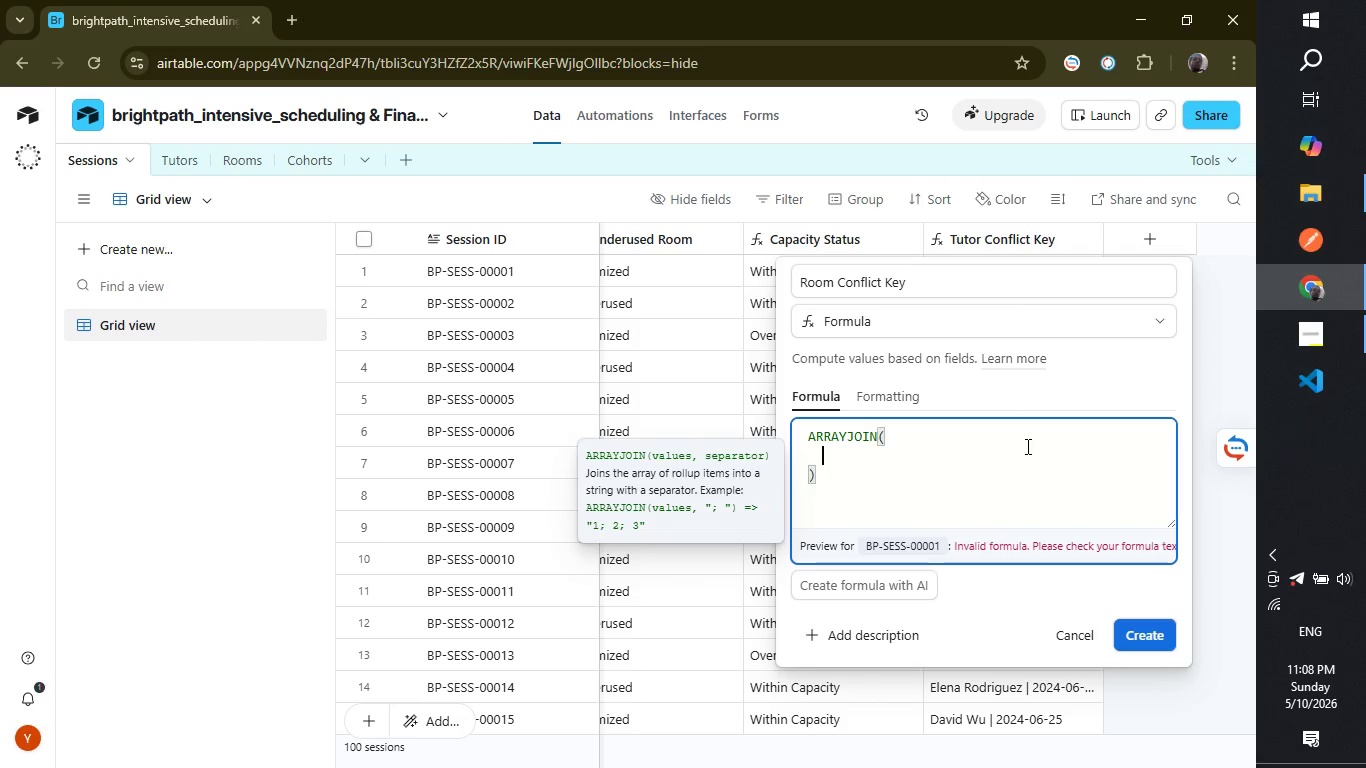 
type({Ca)
key(Backspace)
type(lass)
 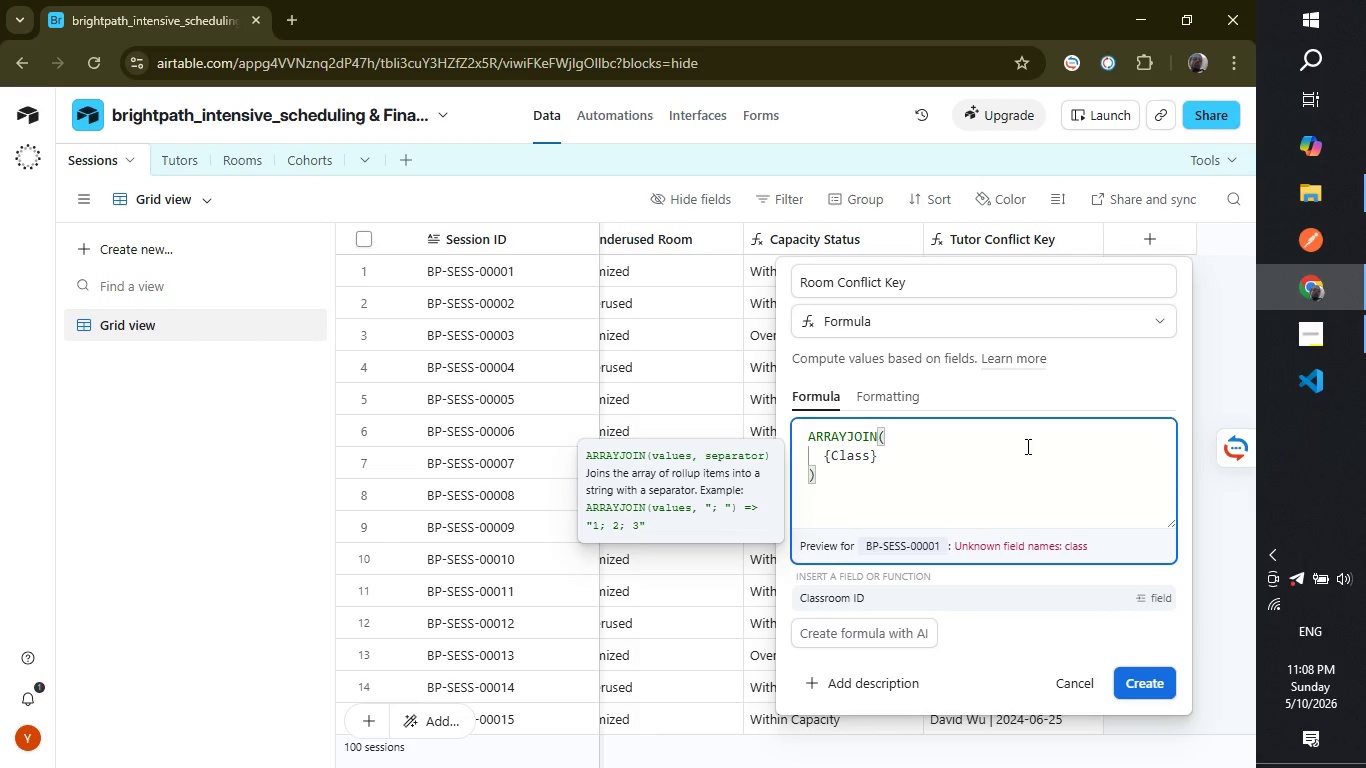 
wait(6.38)
 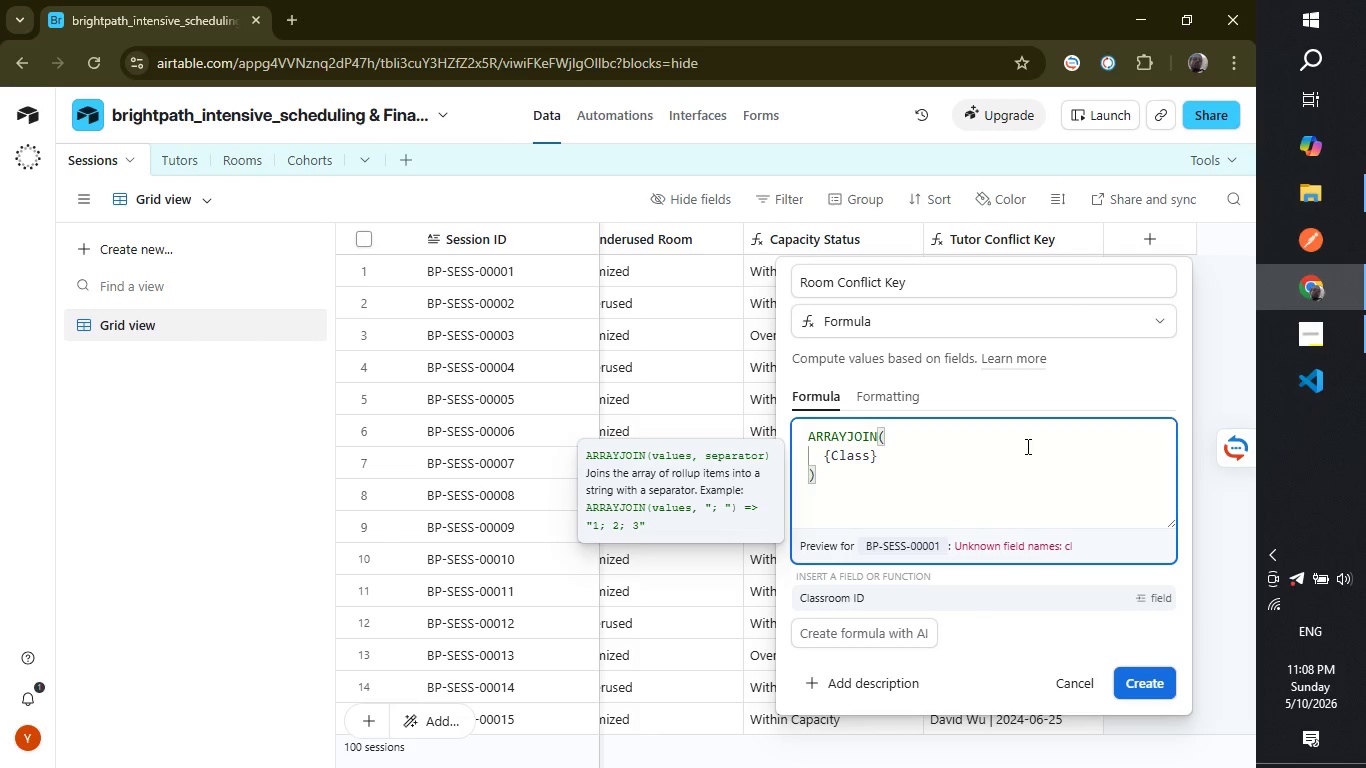 
key(Backspace)
 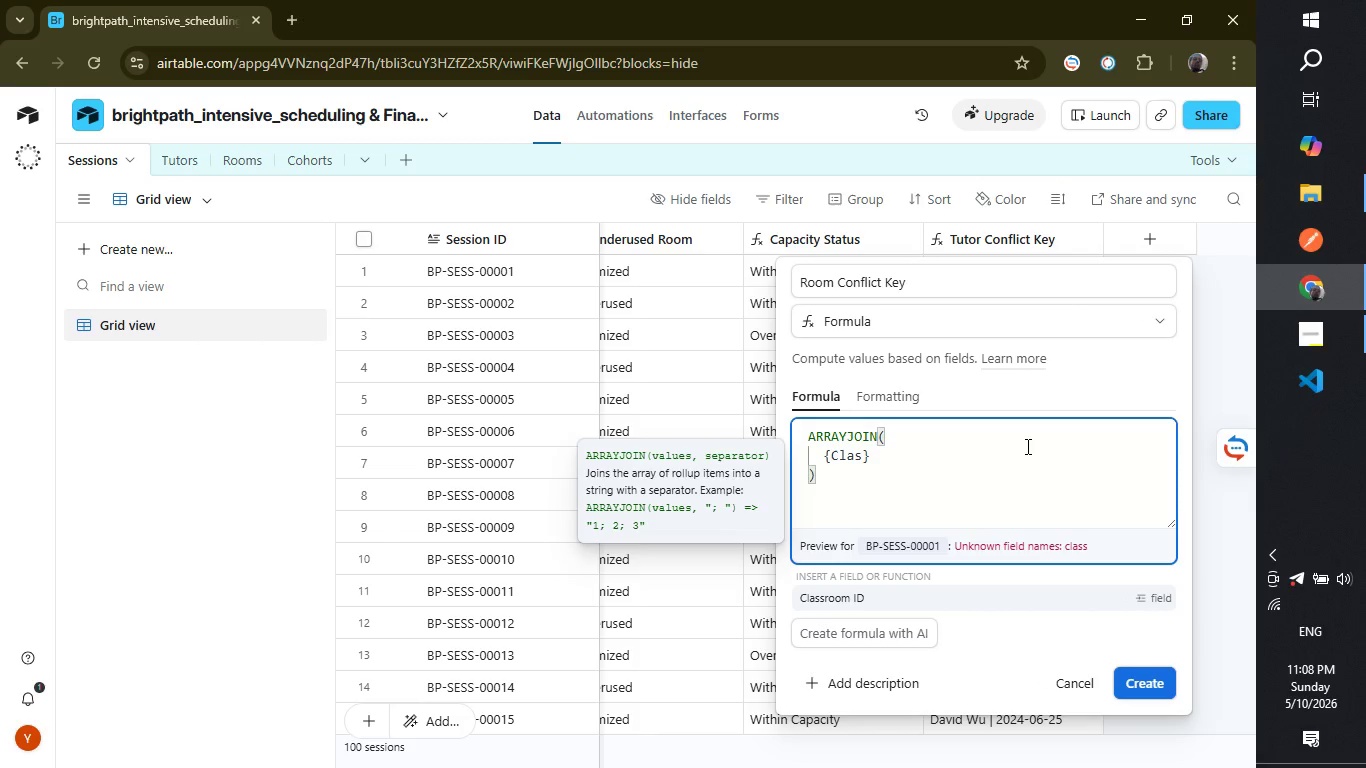 
key(Backspace)
 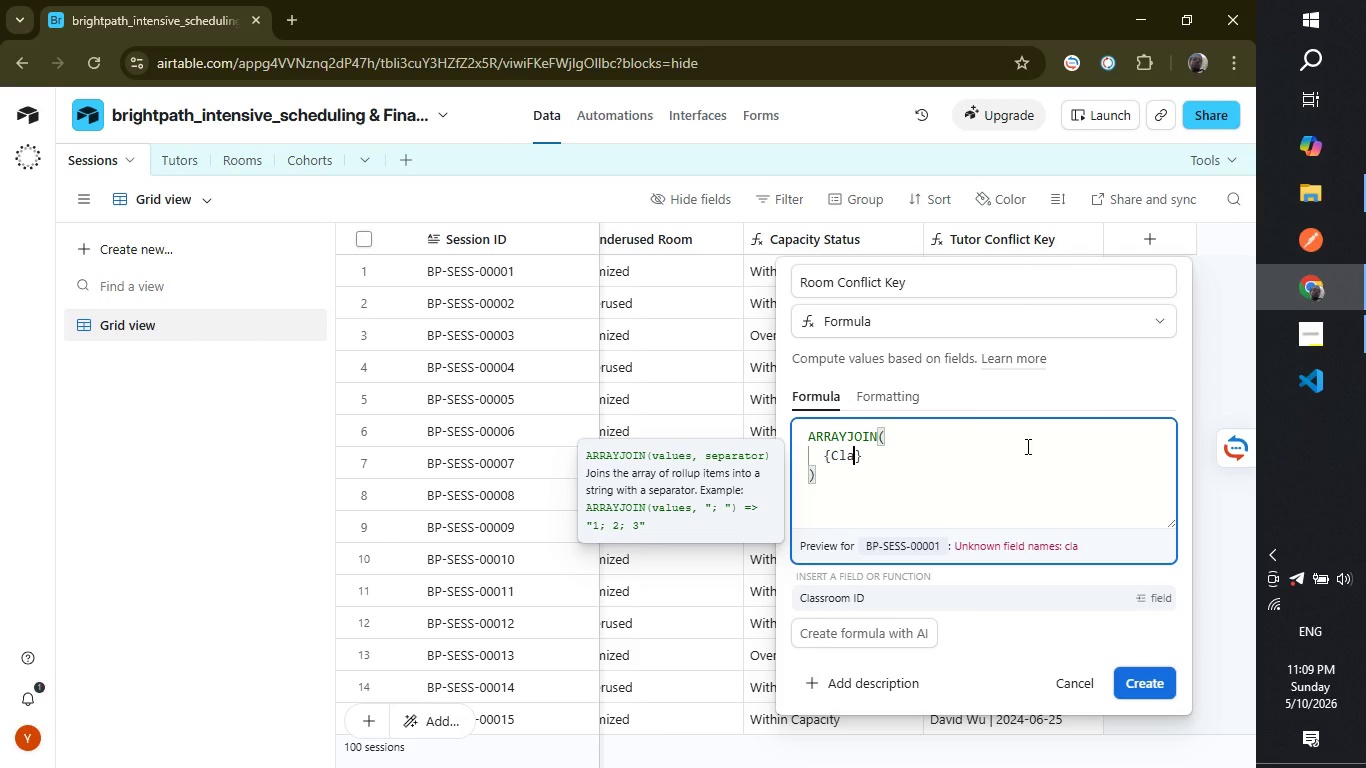 
wait(34.16)
 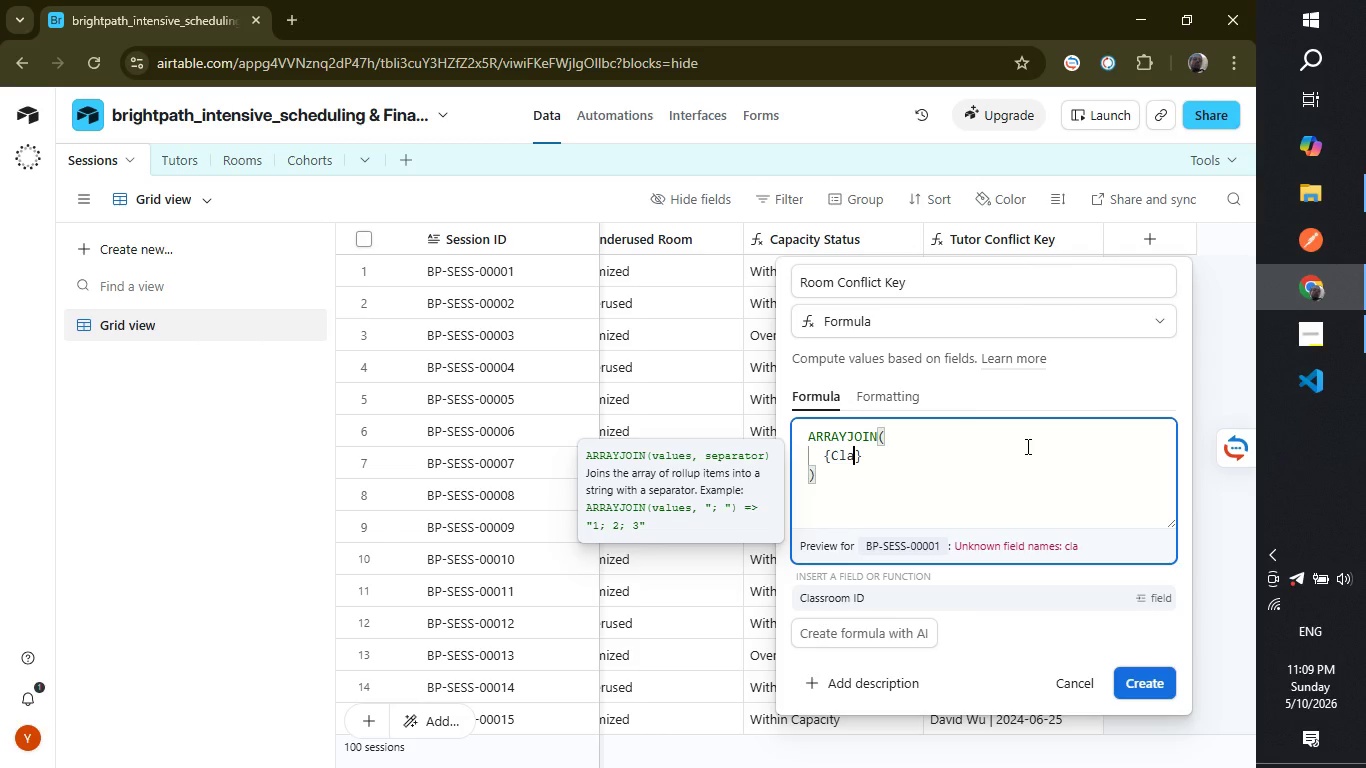 
left_click([856, 599])
 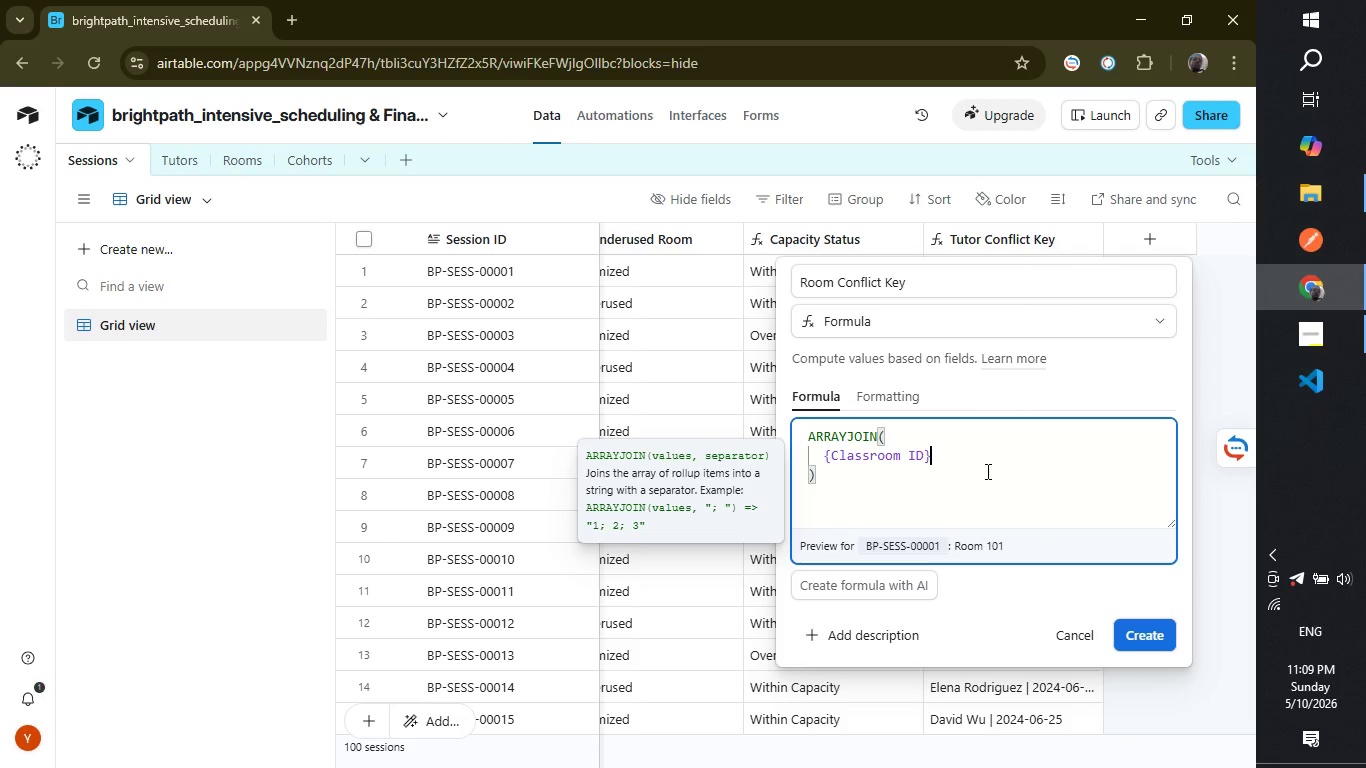 
wait(7.17)
 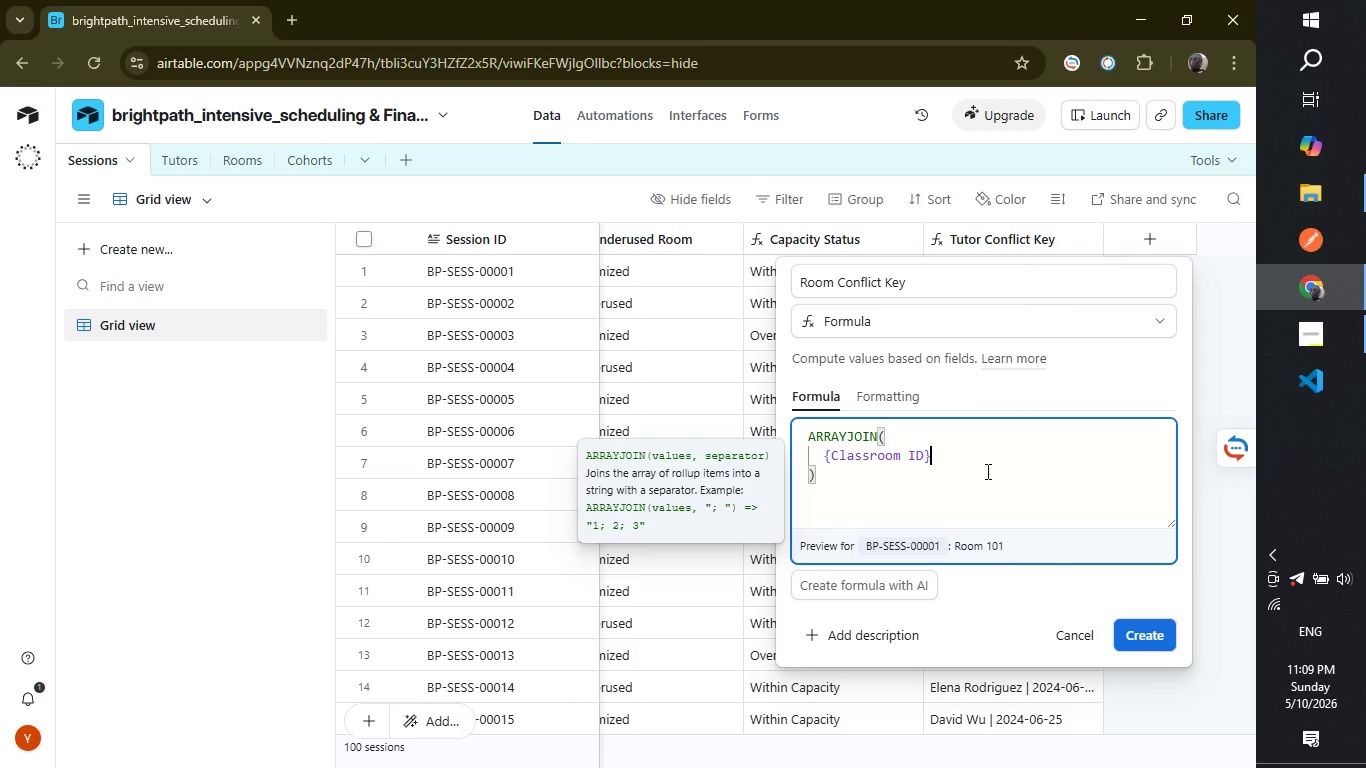 
left_click([880, 480])
 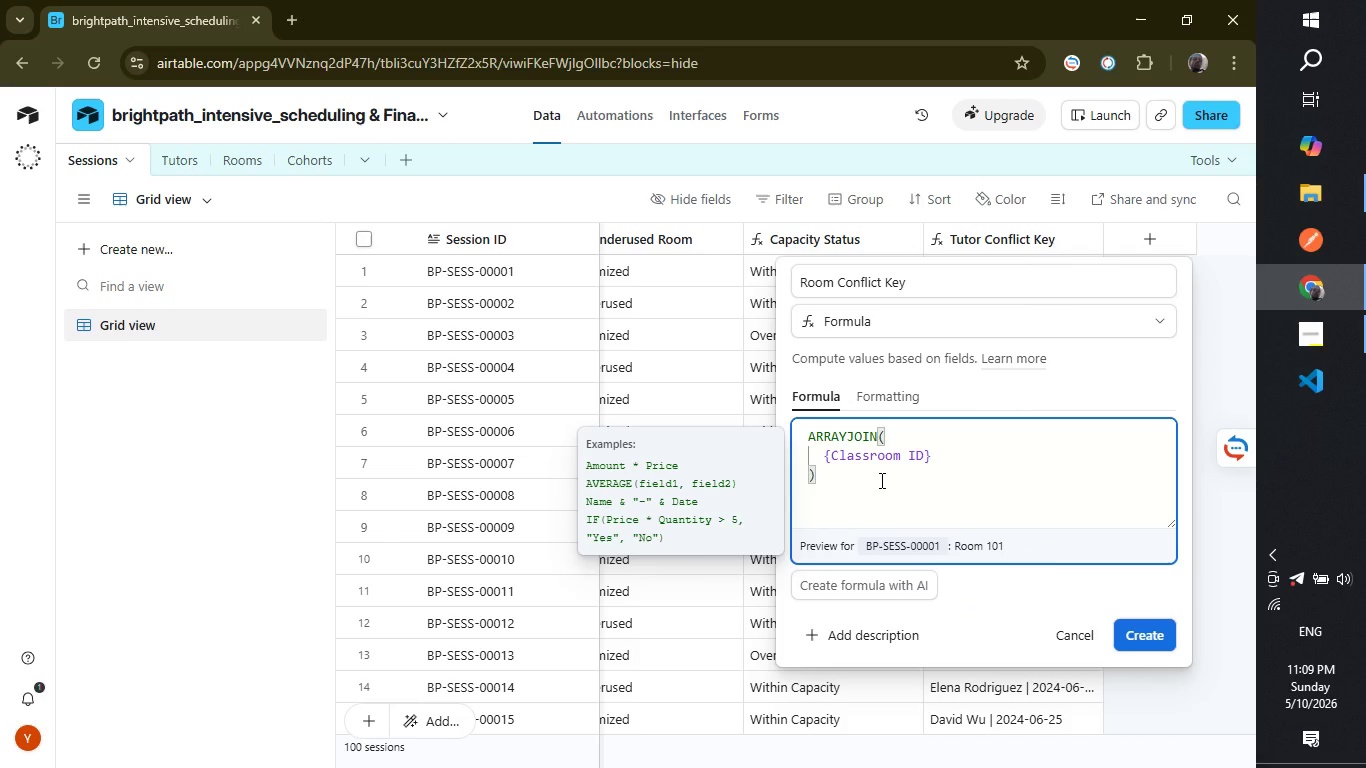 
key(Space)
 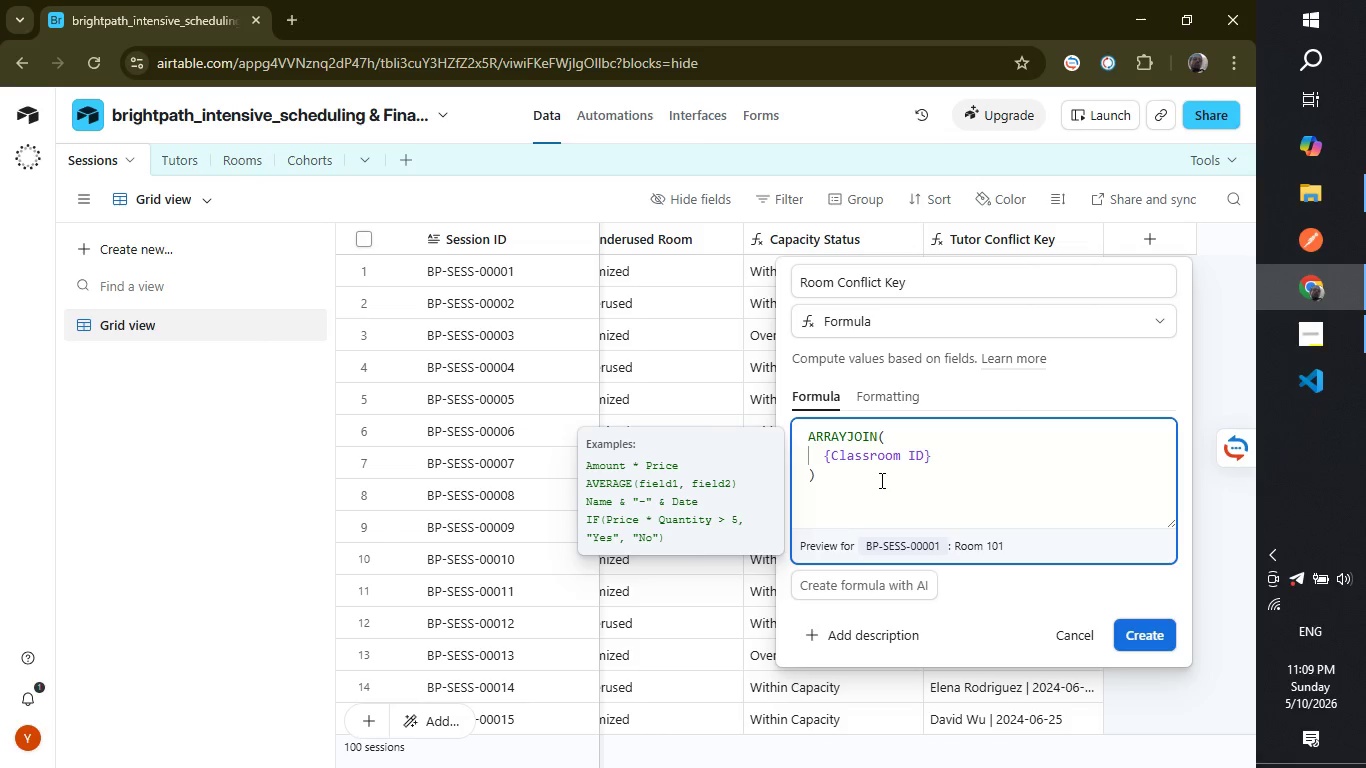 
key(Shift+7)
 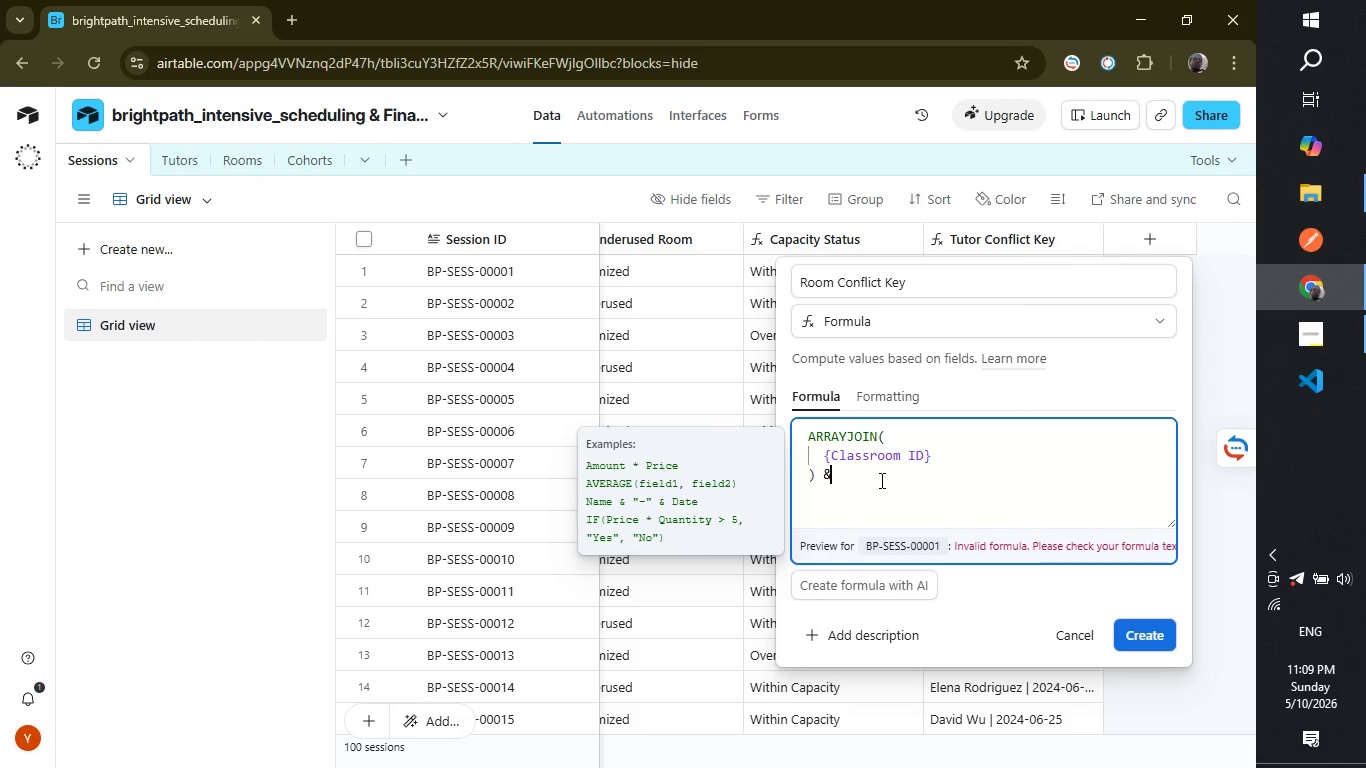 
key(Space)
 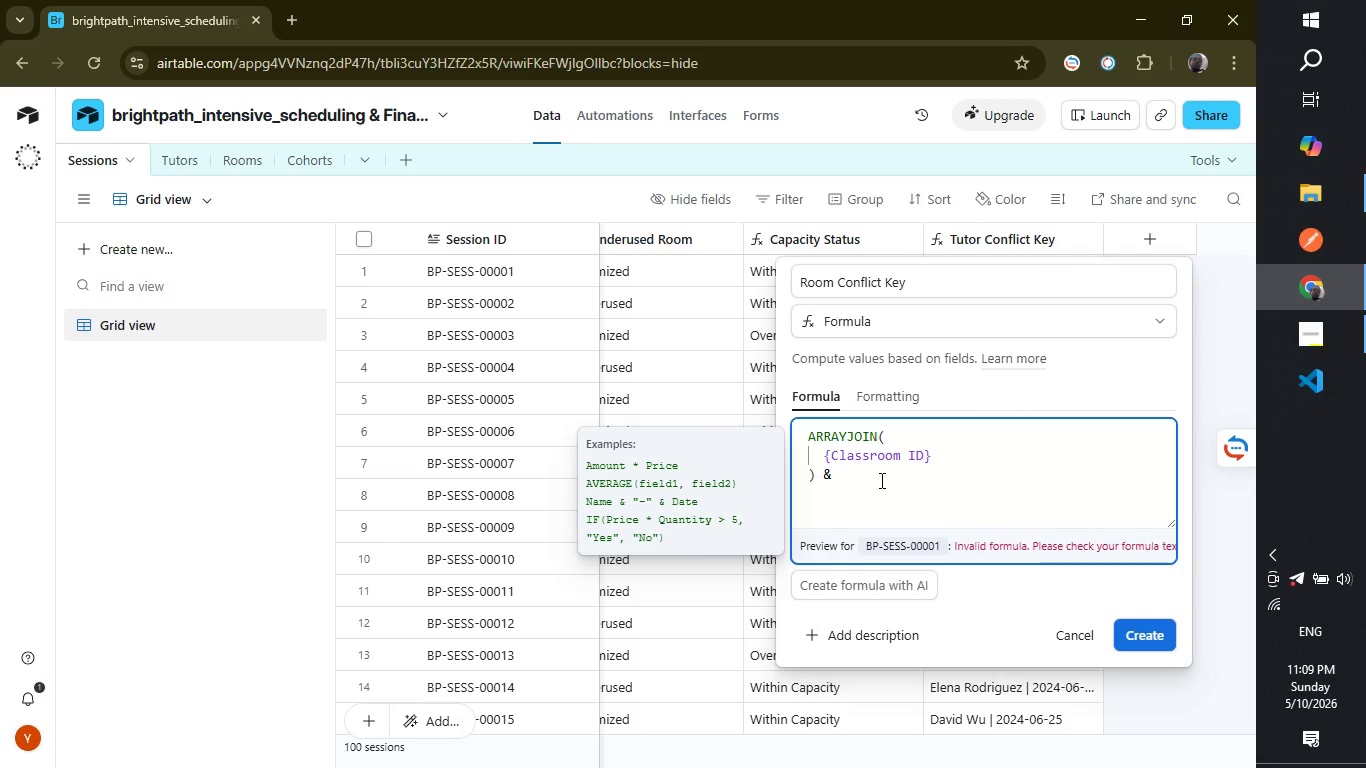 
key(Shift+ShiftLeft)
 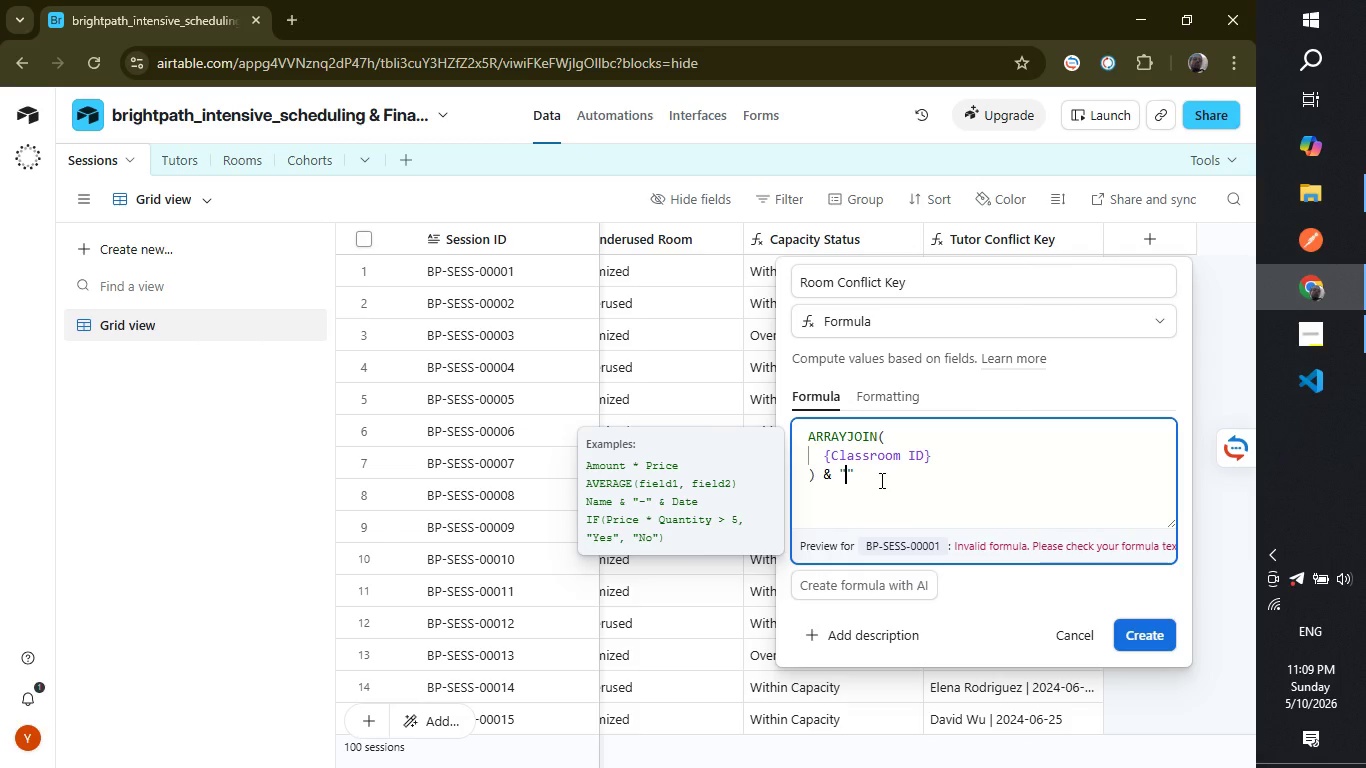 
key(Shift+Quote)
 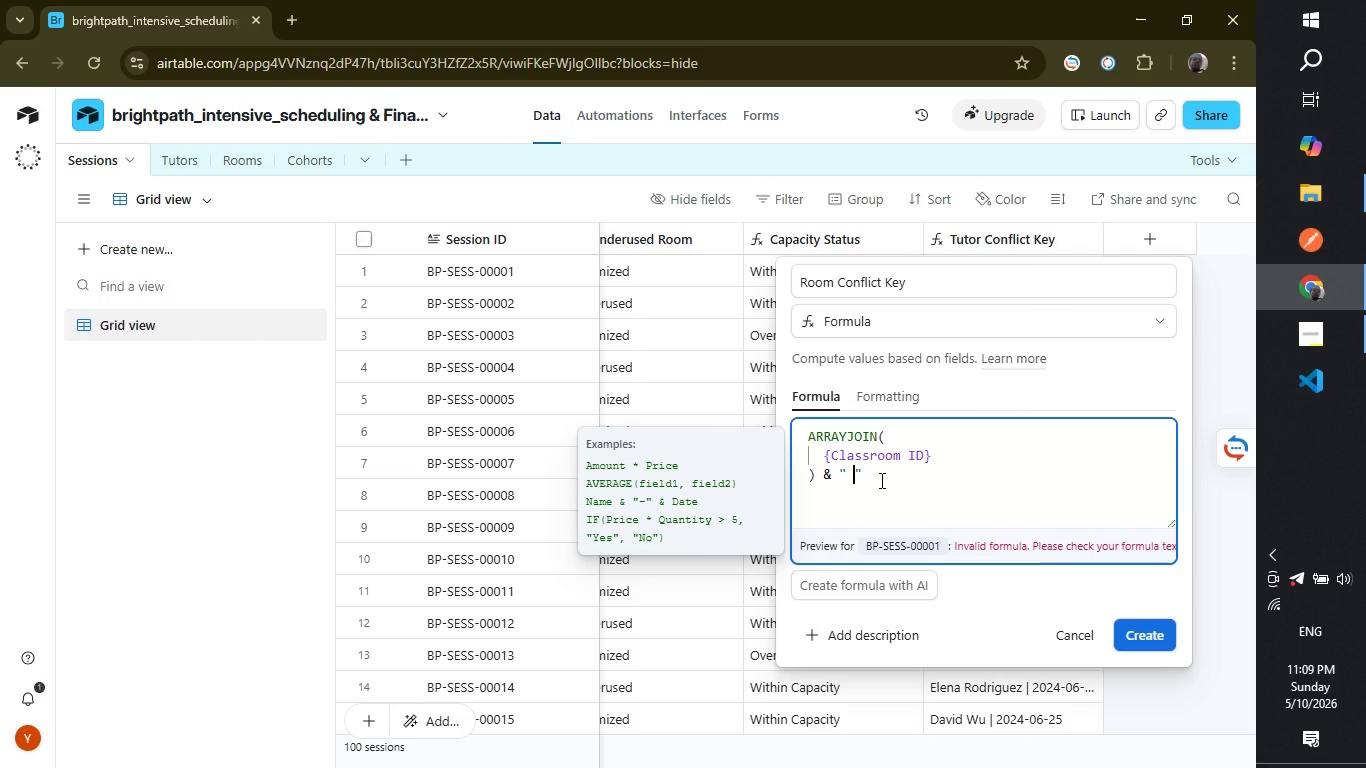 
key(Space)
 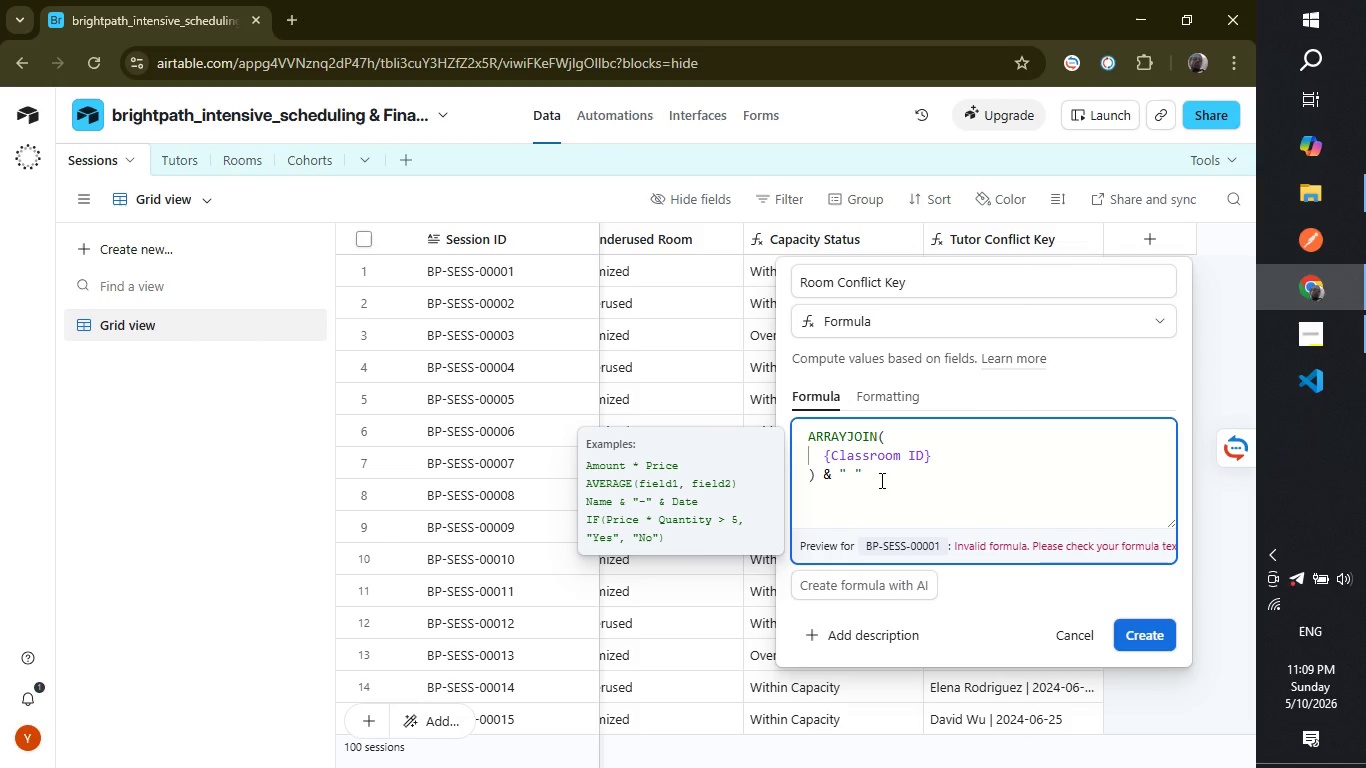 
key(Shift+ShiftLeft)
 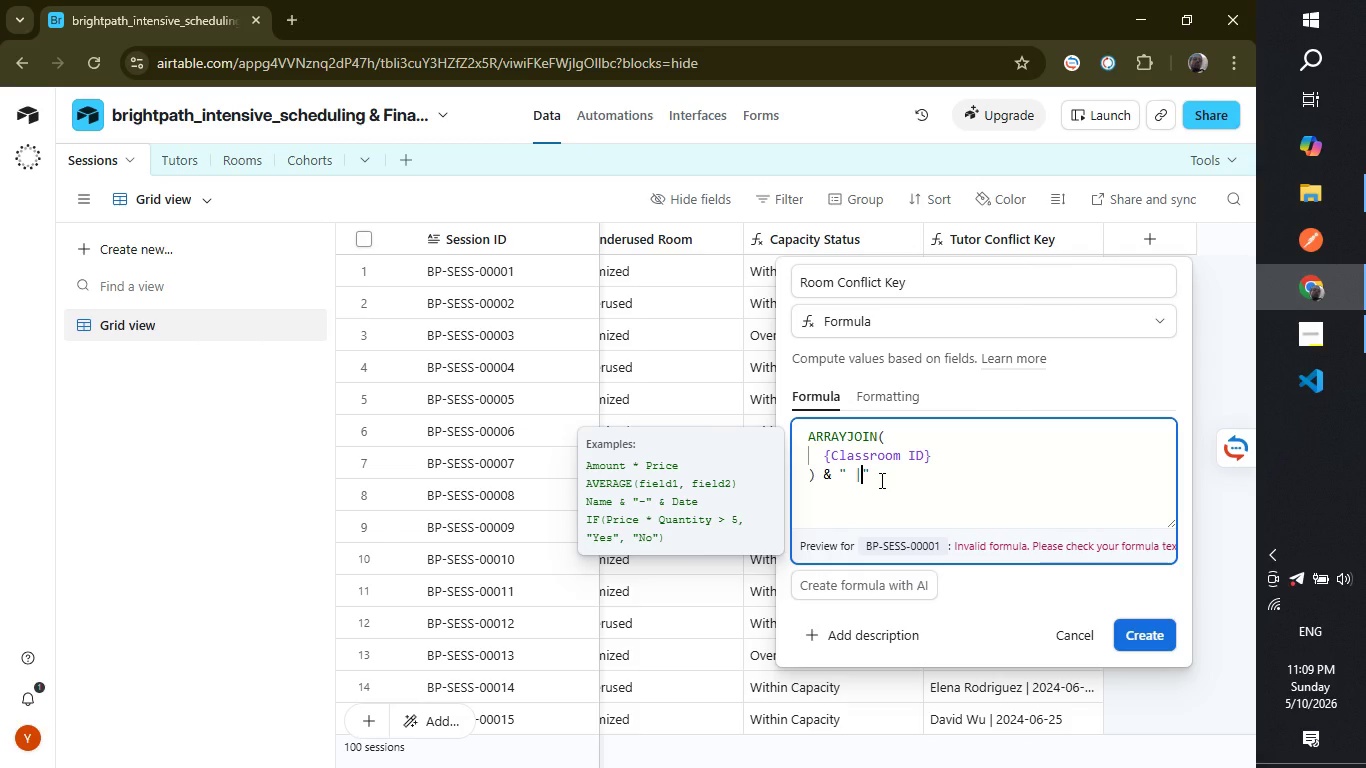 
key(Shift+Backslash)
 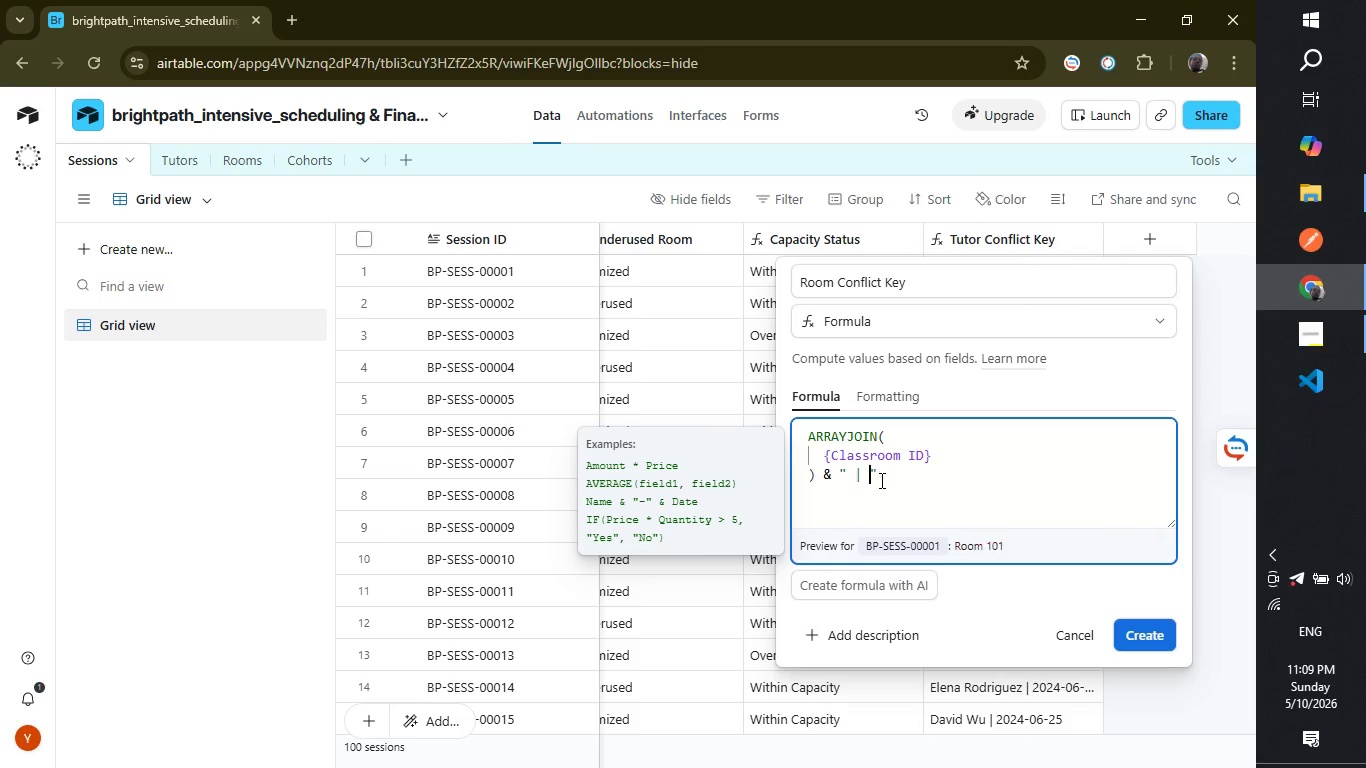 
key(Space)
 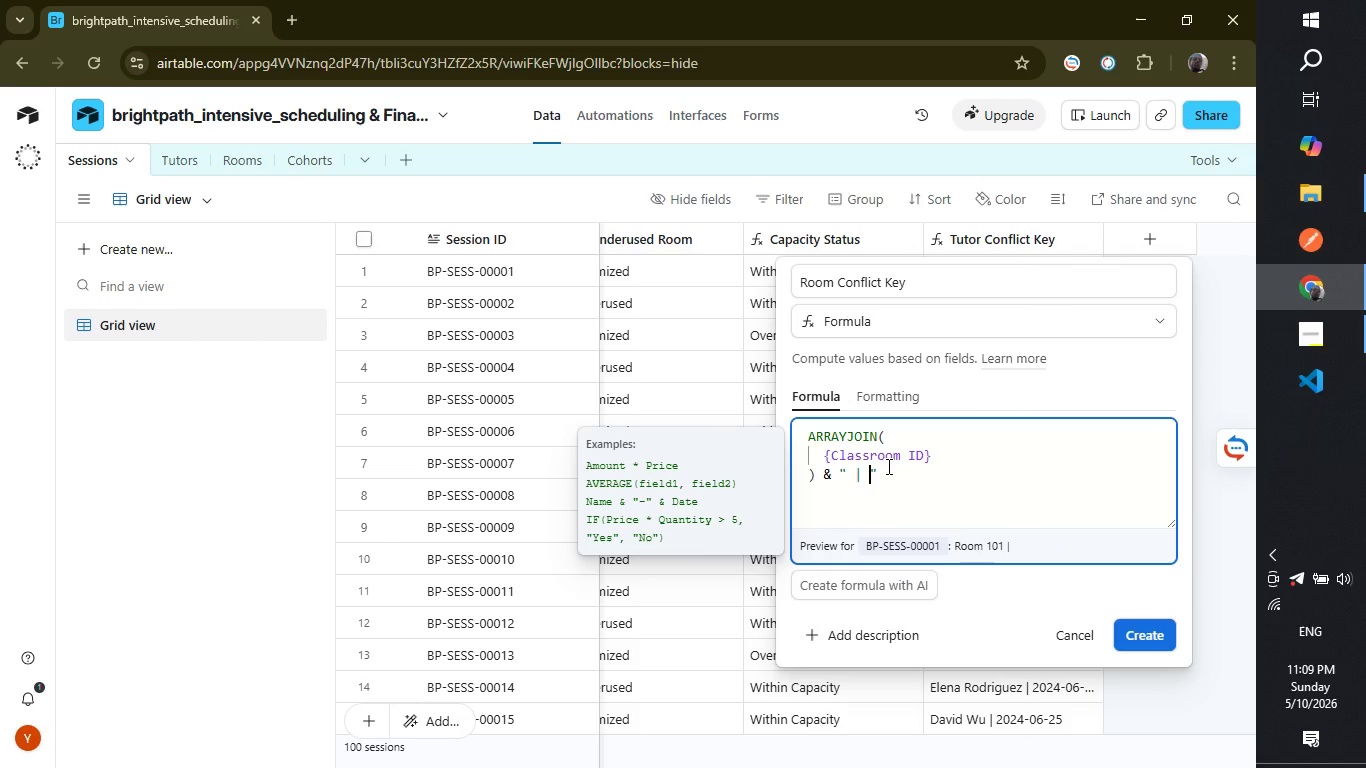 
left_click([887, 466])
 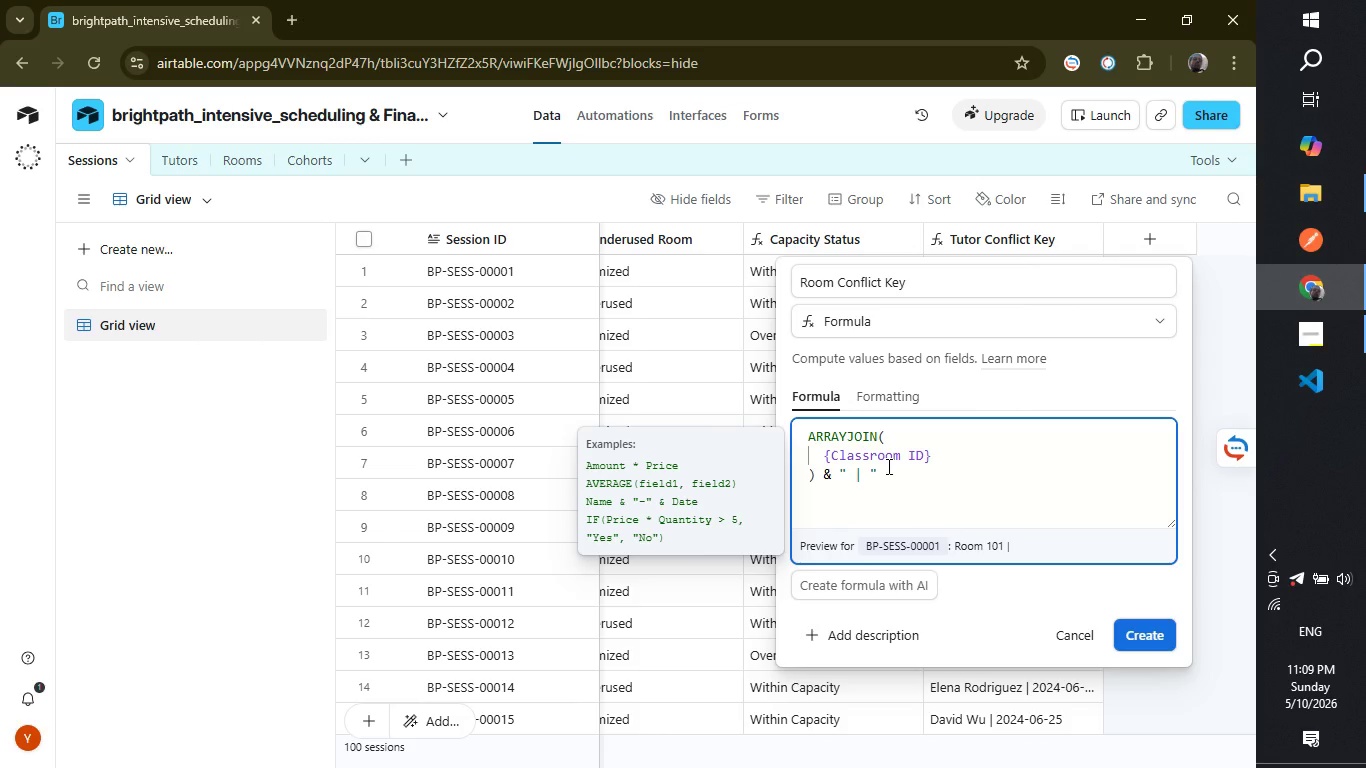 
type( & datetimef)
key(Backspace)
 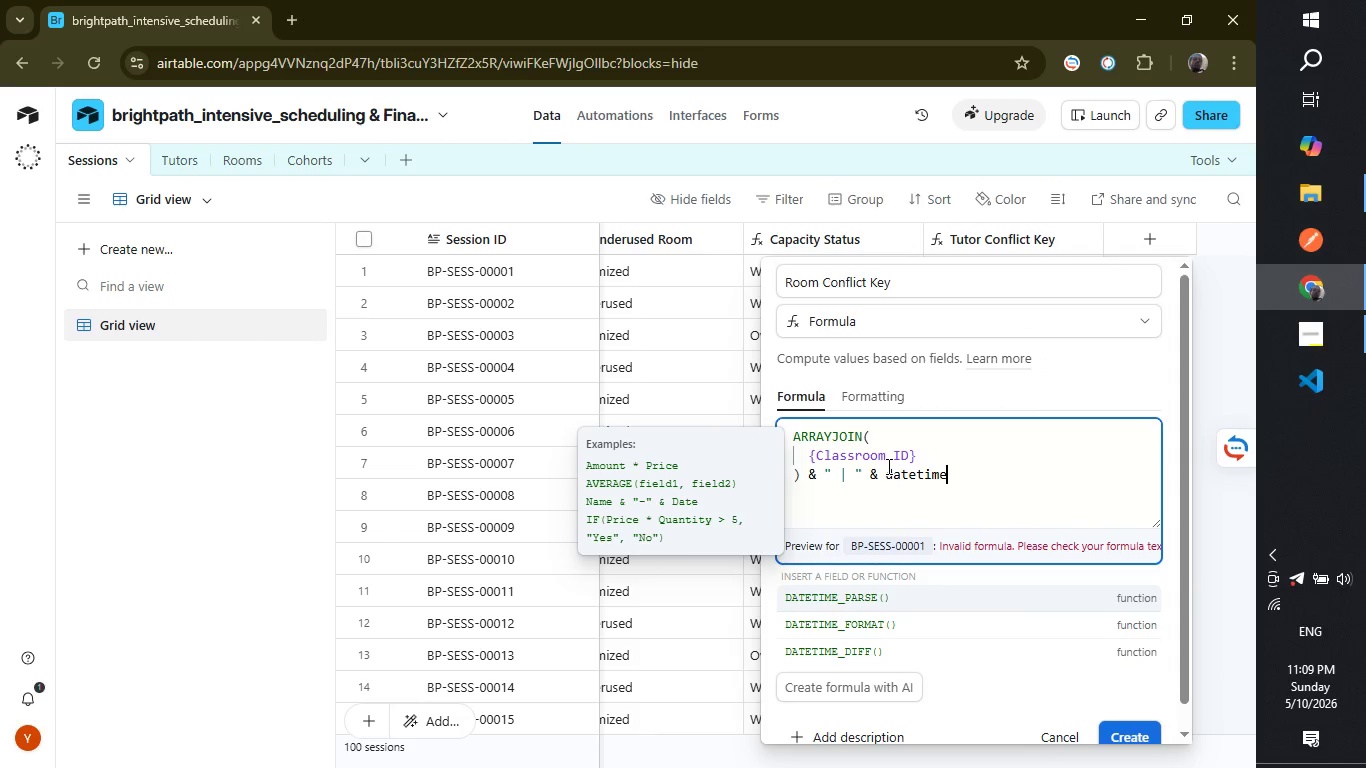 
key(ArrowDown)
 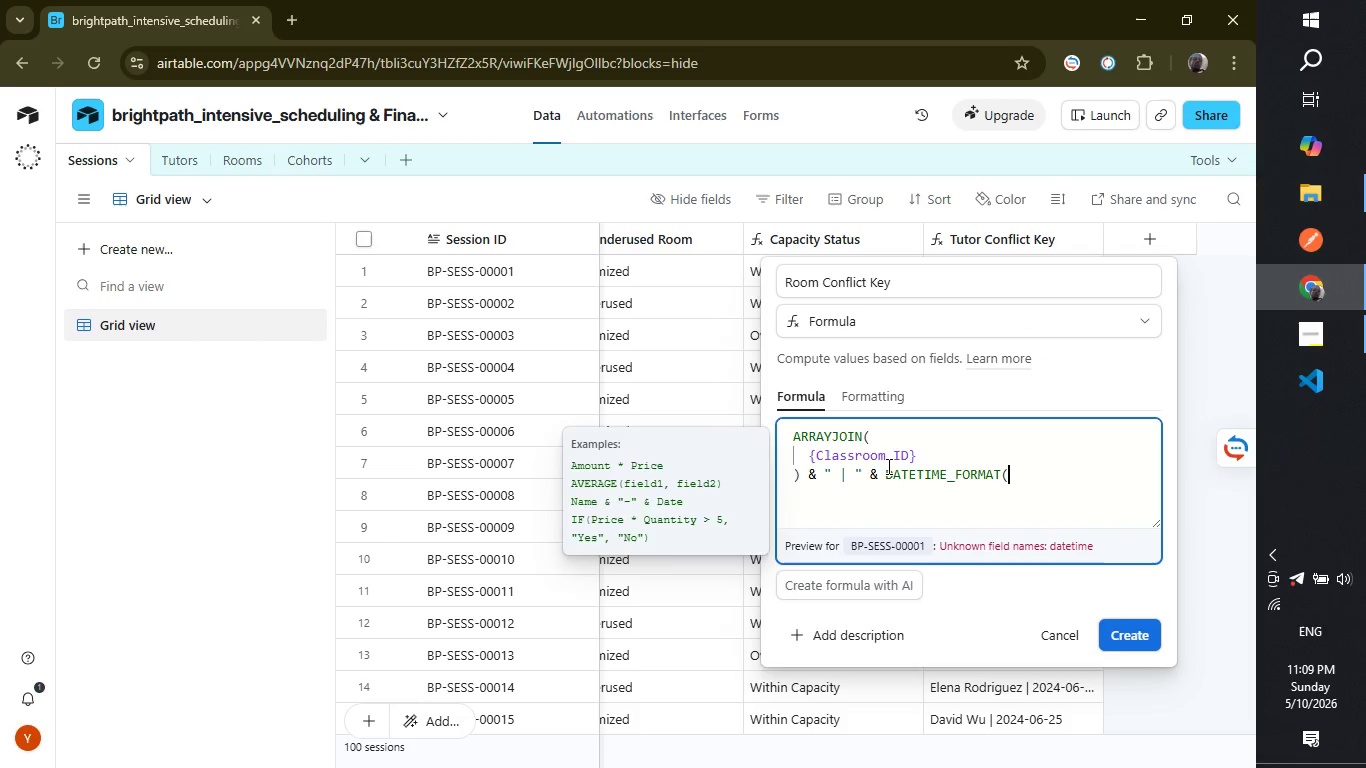 
key(Enter)
 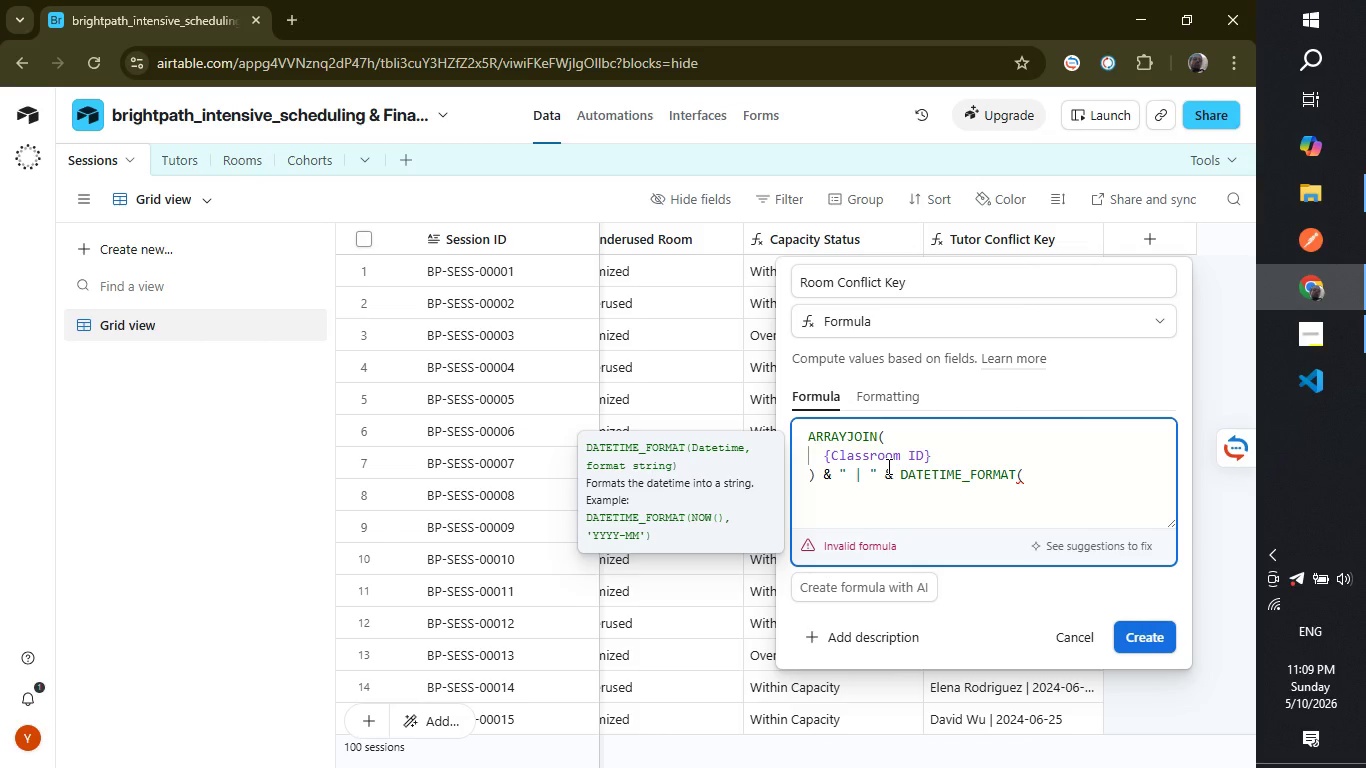 
type({Session)
 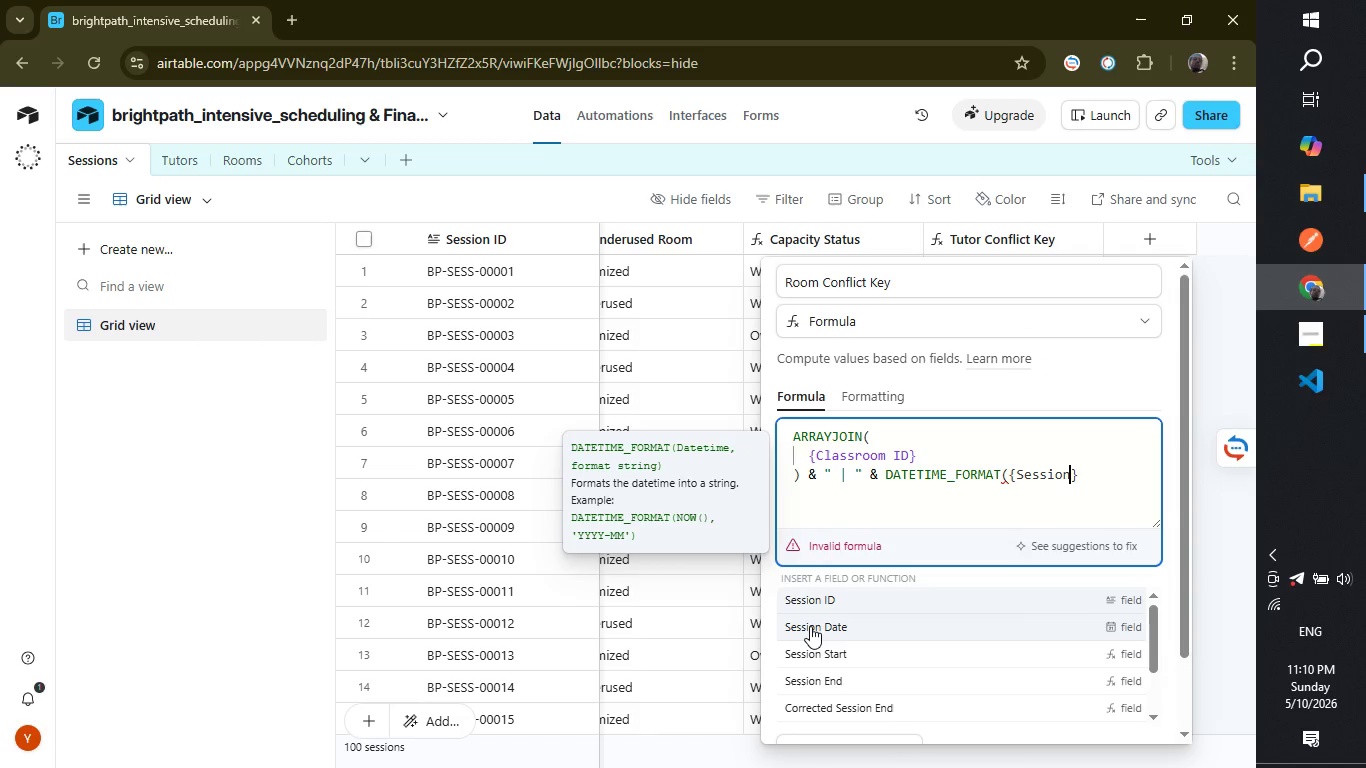 
left_click([810, 626])
 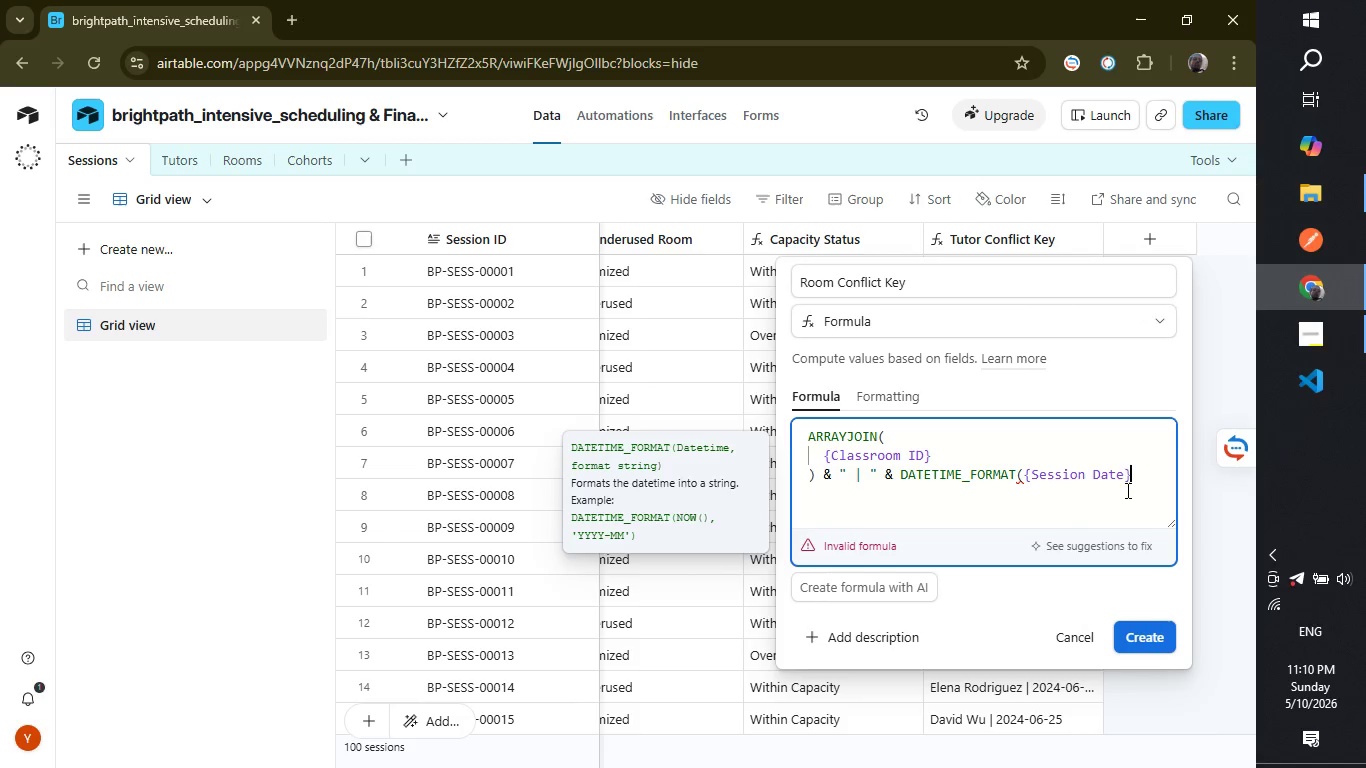 
type(,"YYYY-DD)
key(Backspace)
key(Backspace)
type(MM-DD)
 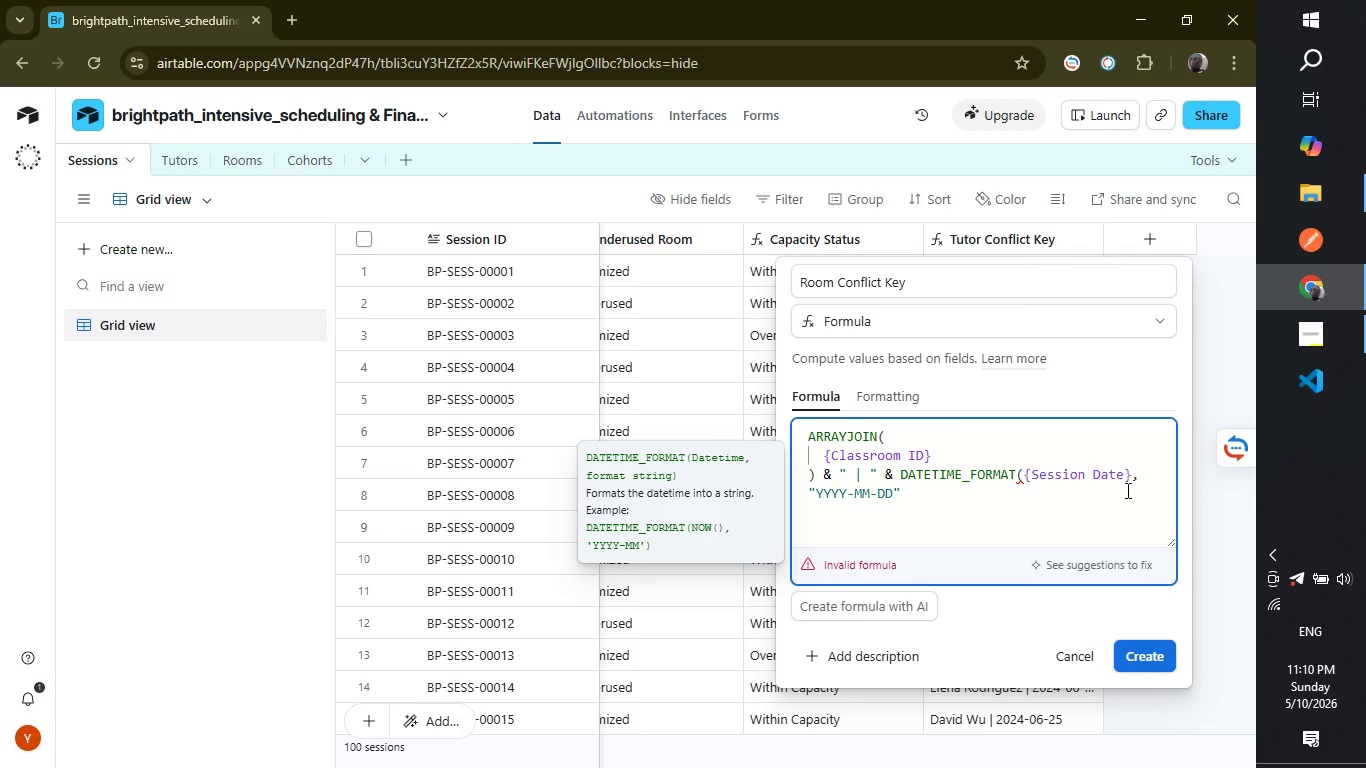 
left_click([1059, 497])
 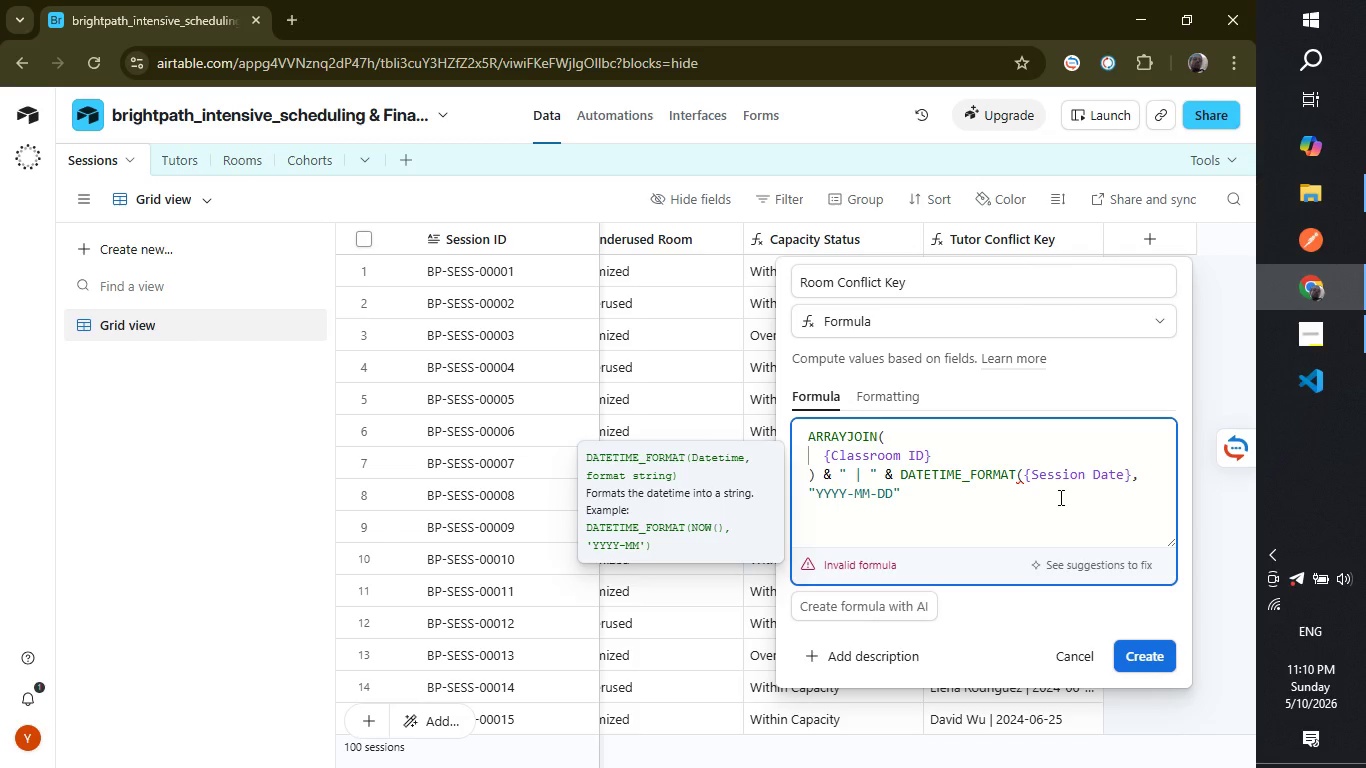 
key(Shift+ShiftLeft)
 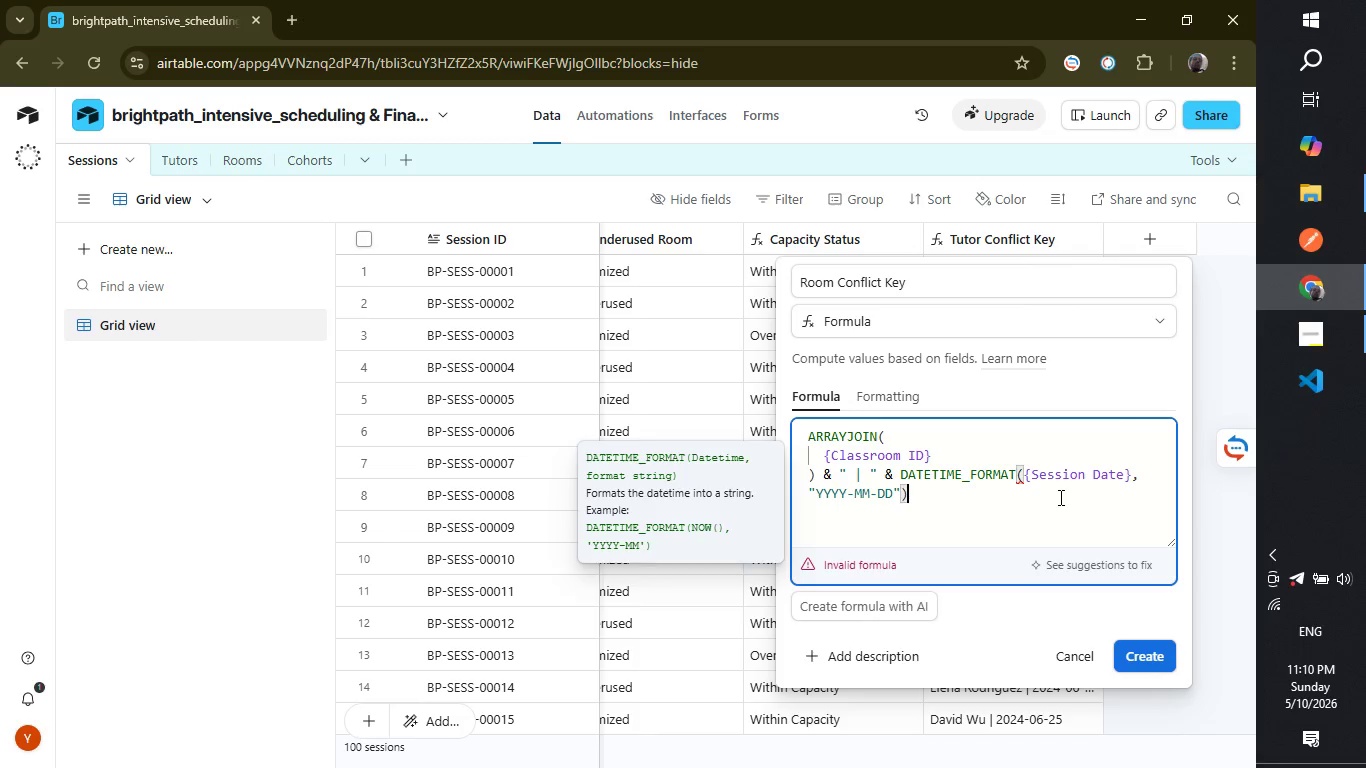 
key(Shift+0)
 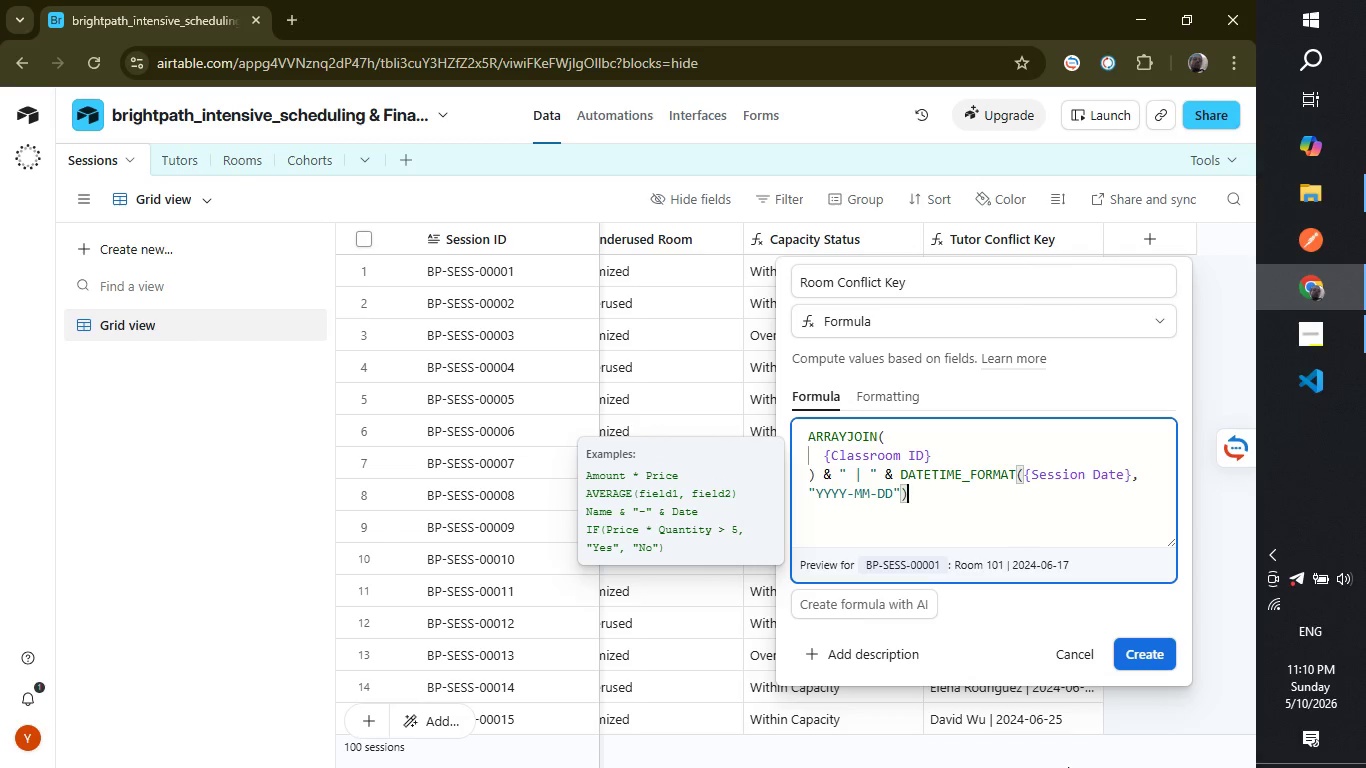 
left_click([1132, 653])
 